 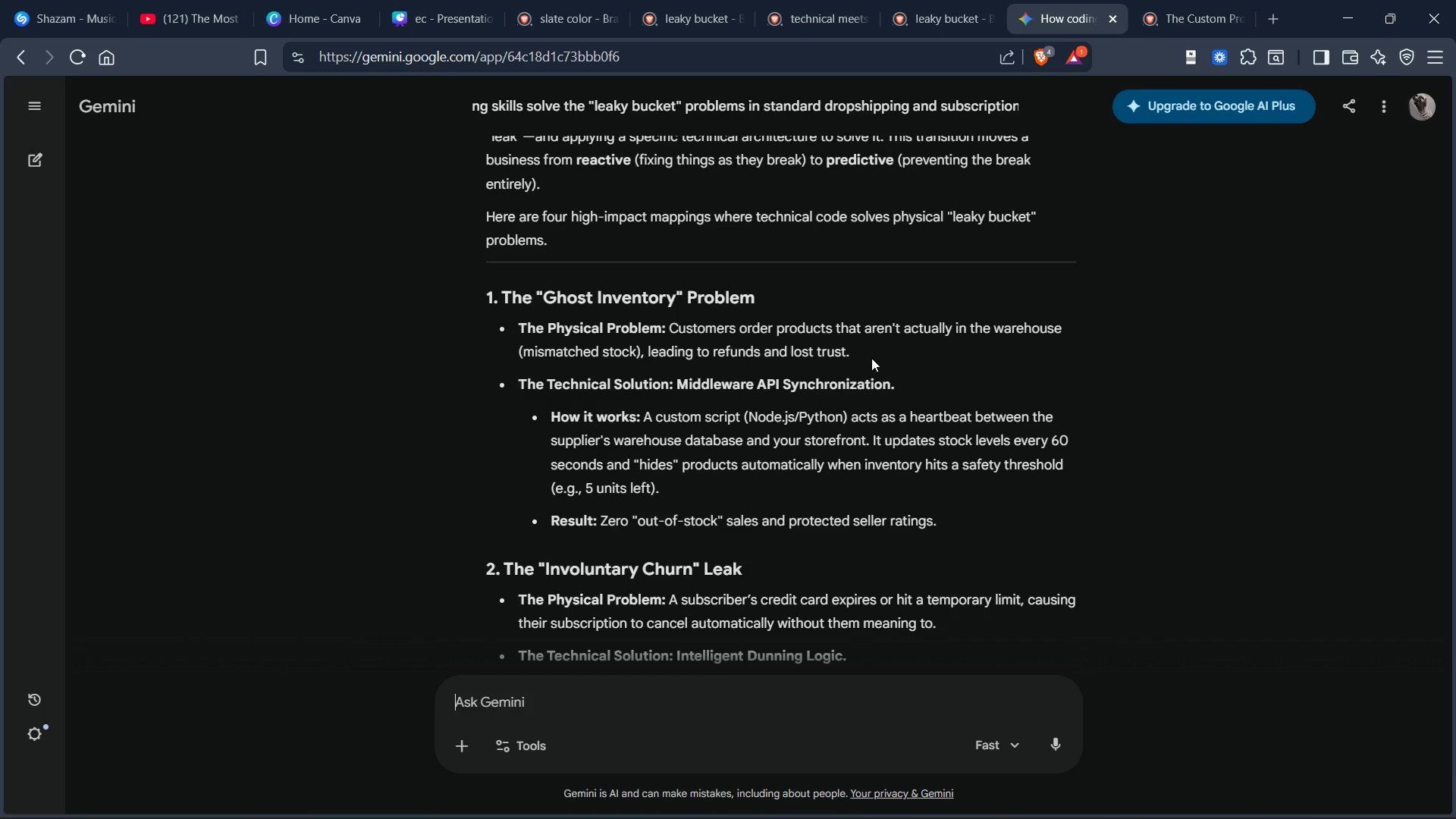 
left_click([193, 16])
 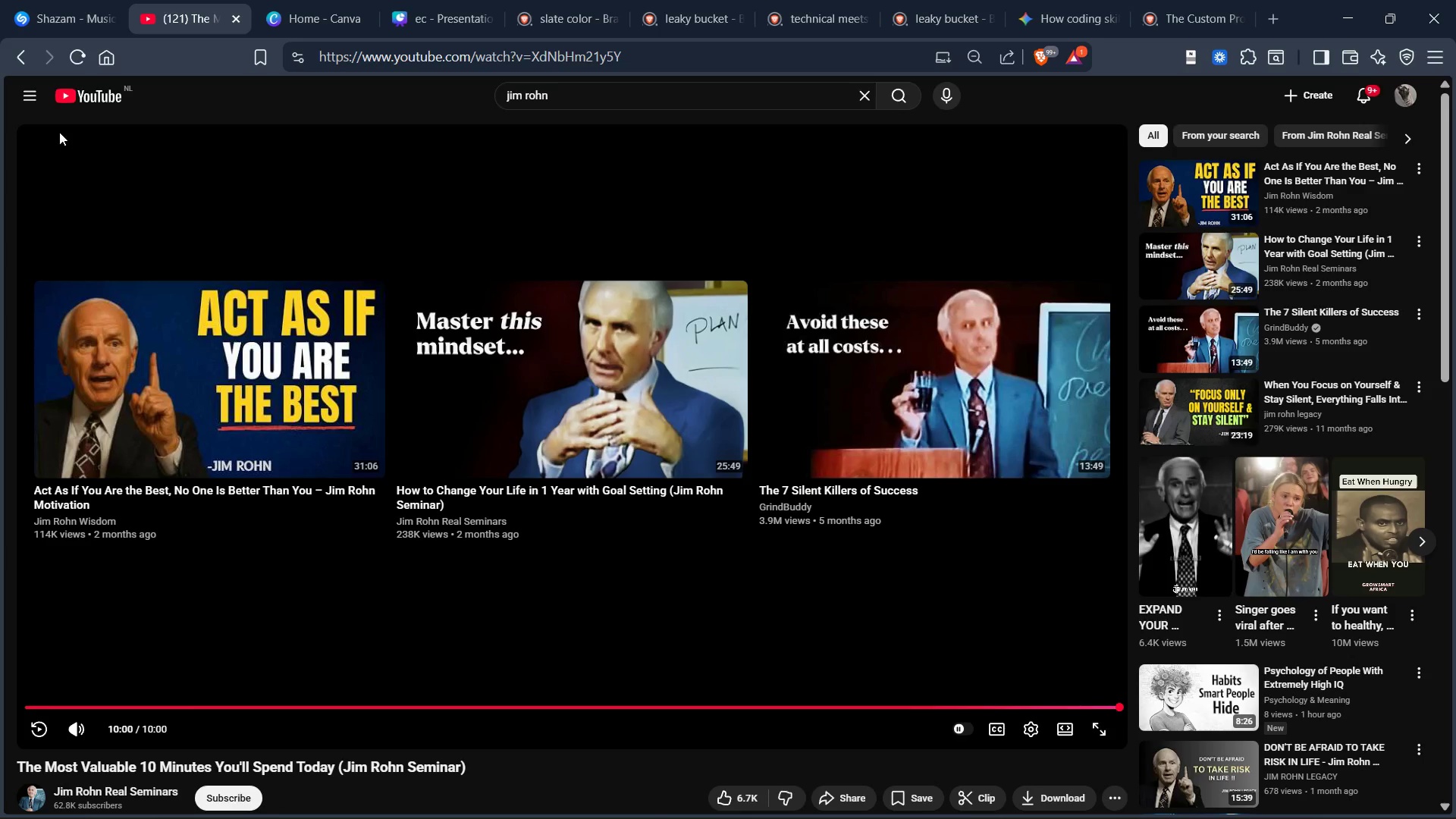 
left_click([32, 101])
 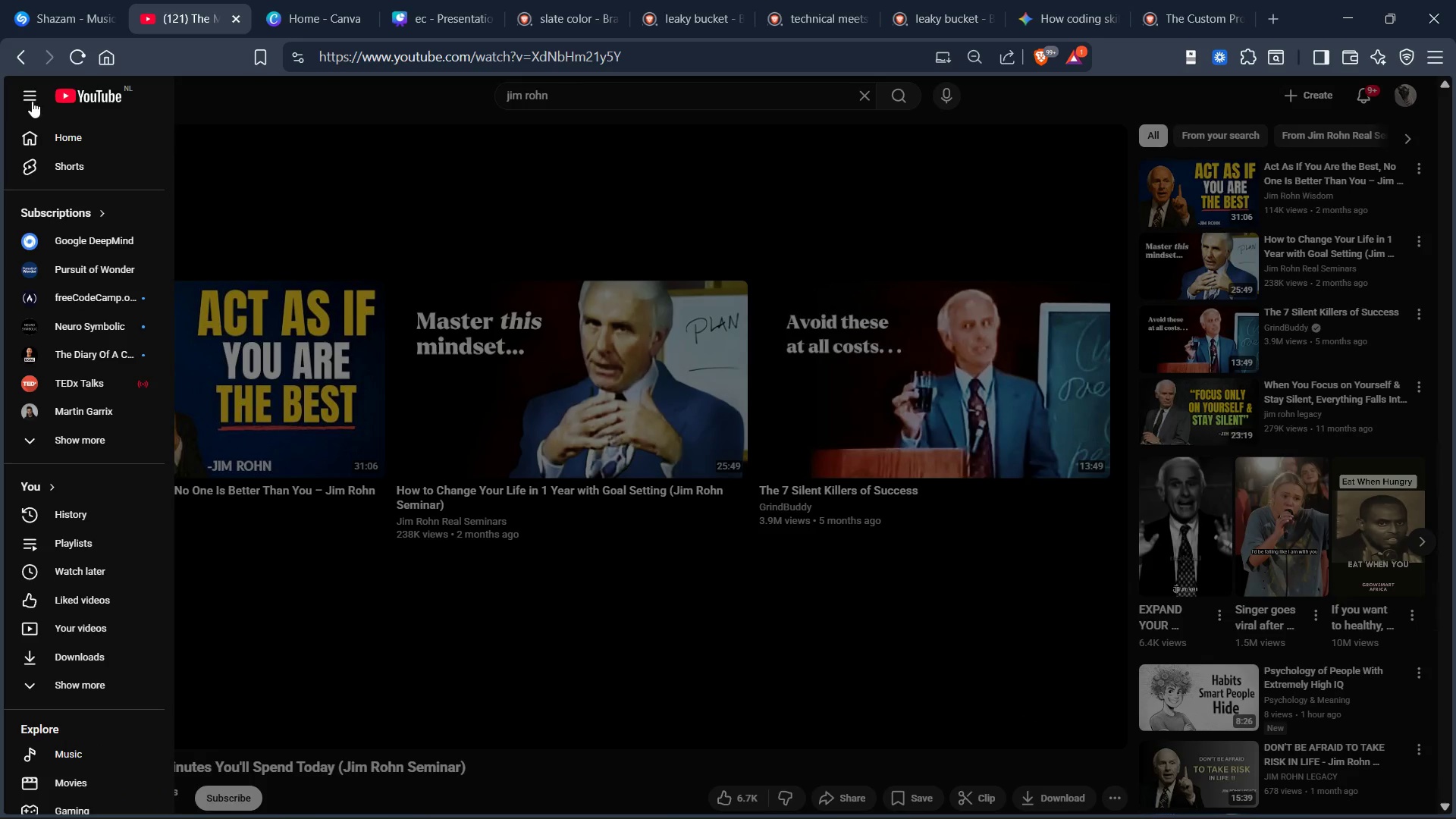 
left_click([79, 160])
 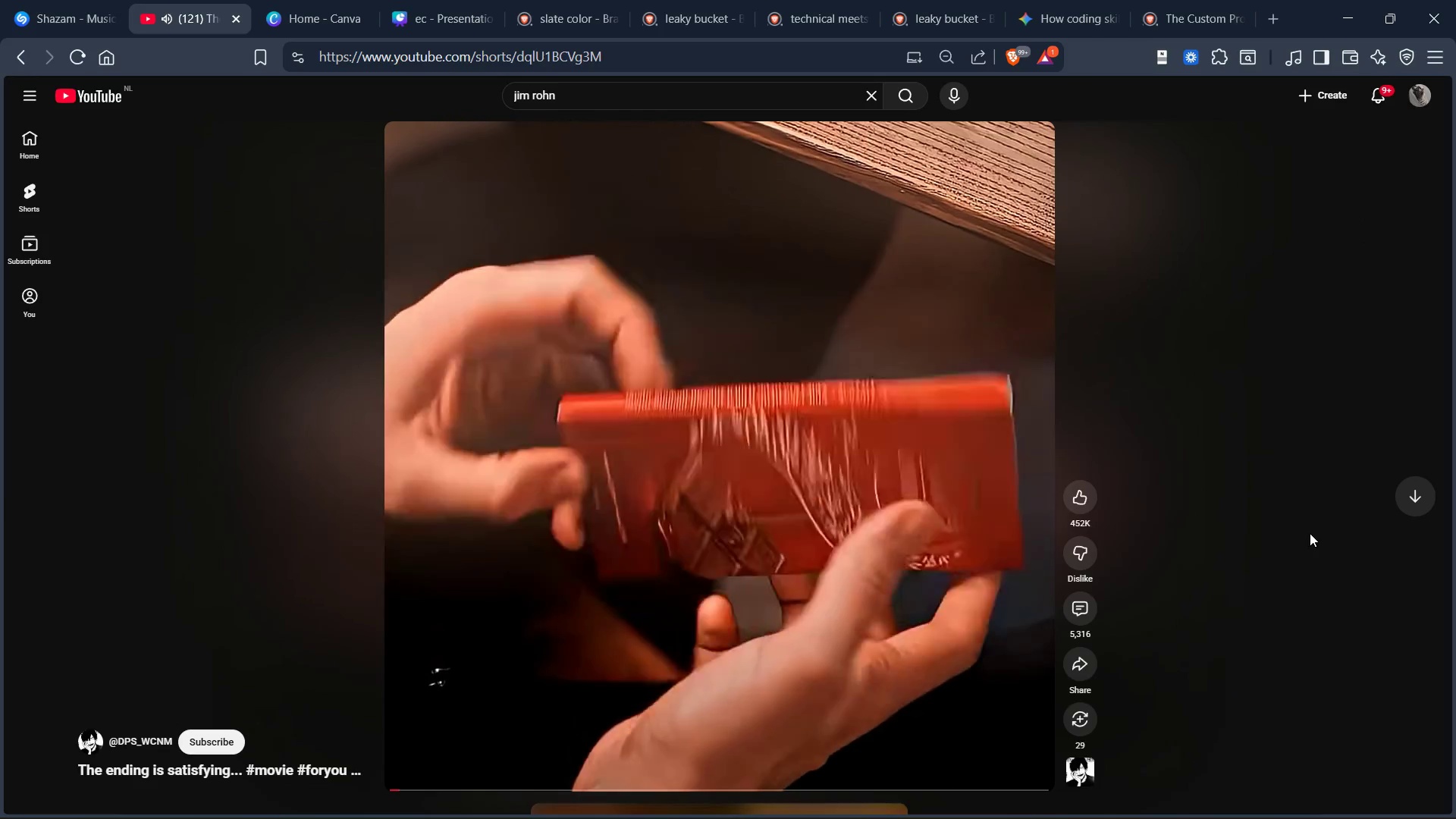 
wait(12.11)
 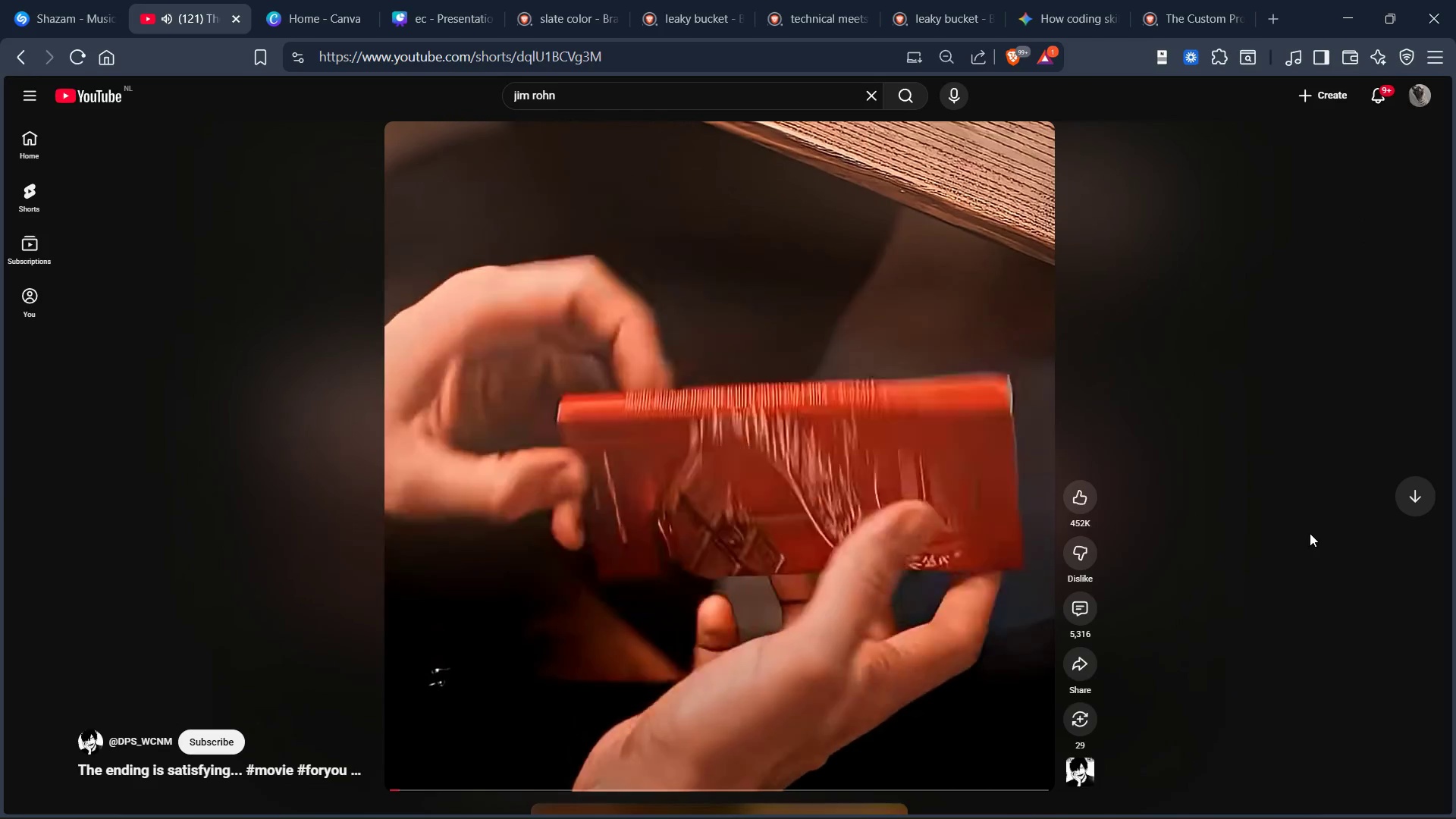 
left_click([1416, 505])
 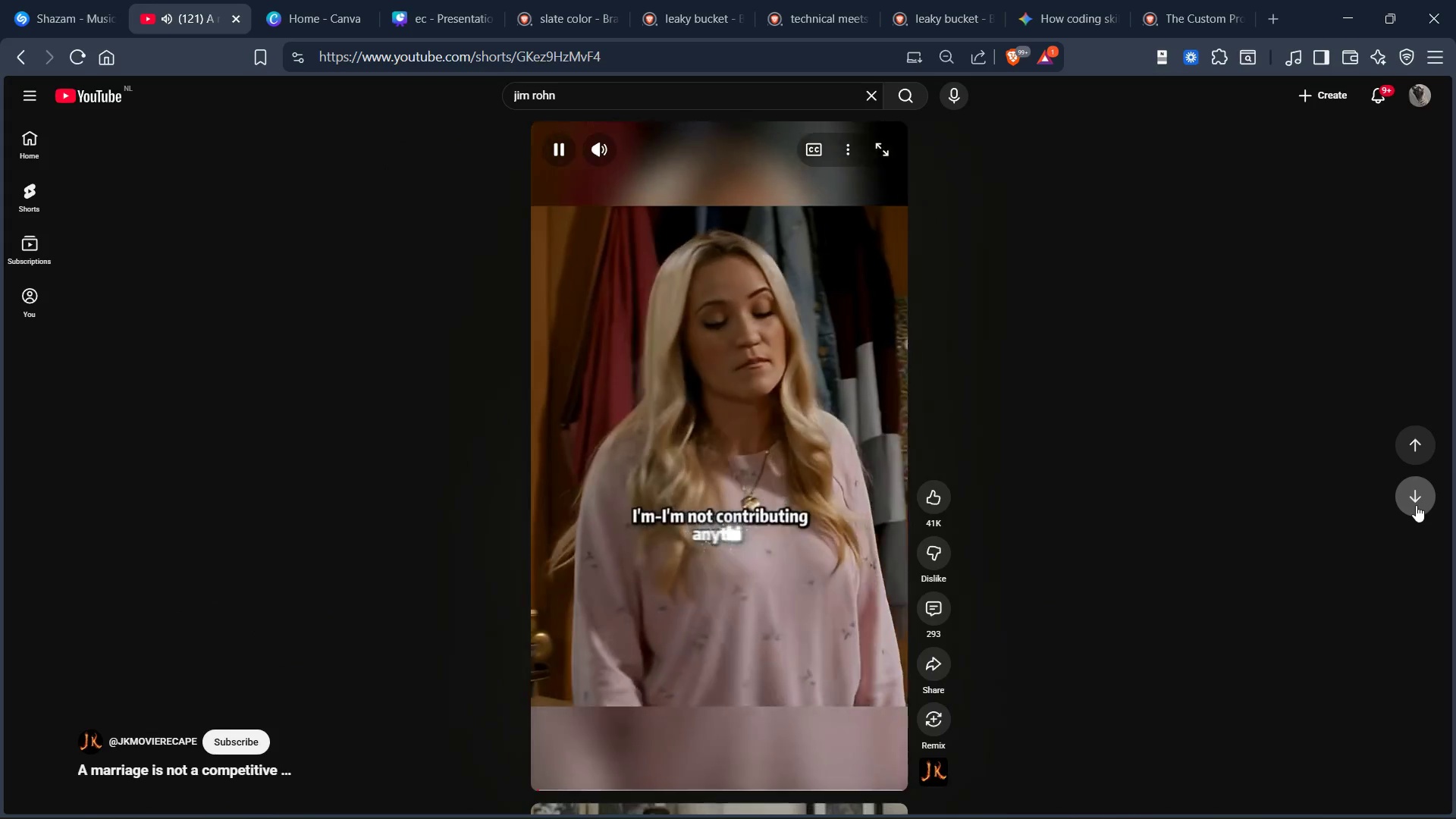 
hold_key(key=VolumeDown, duration=0.78)
 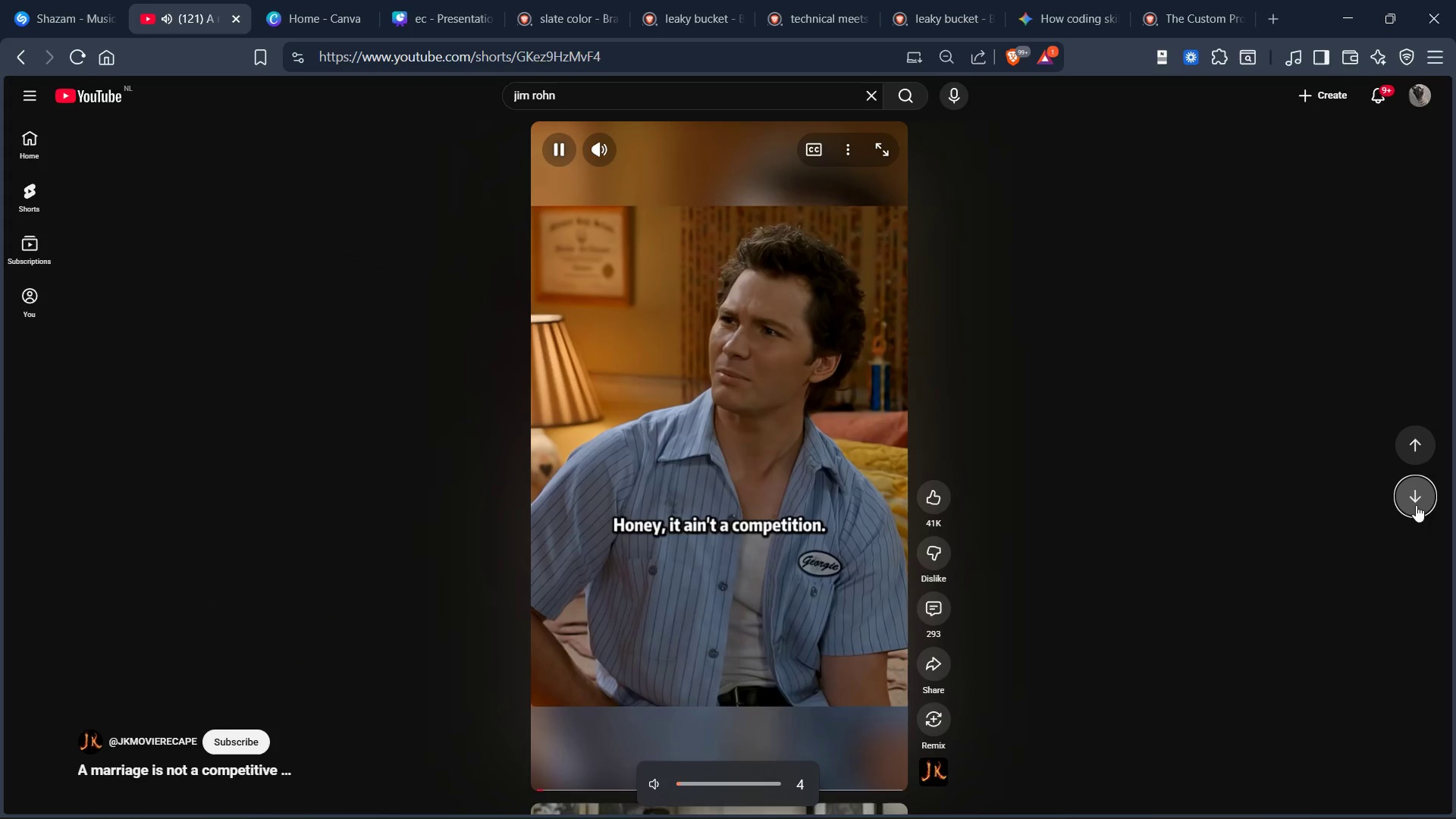 
key(VolumeUp)
 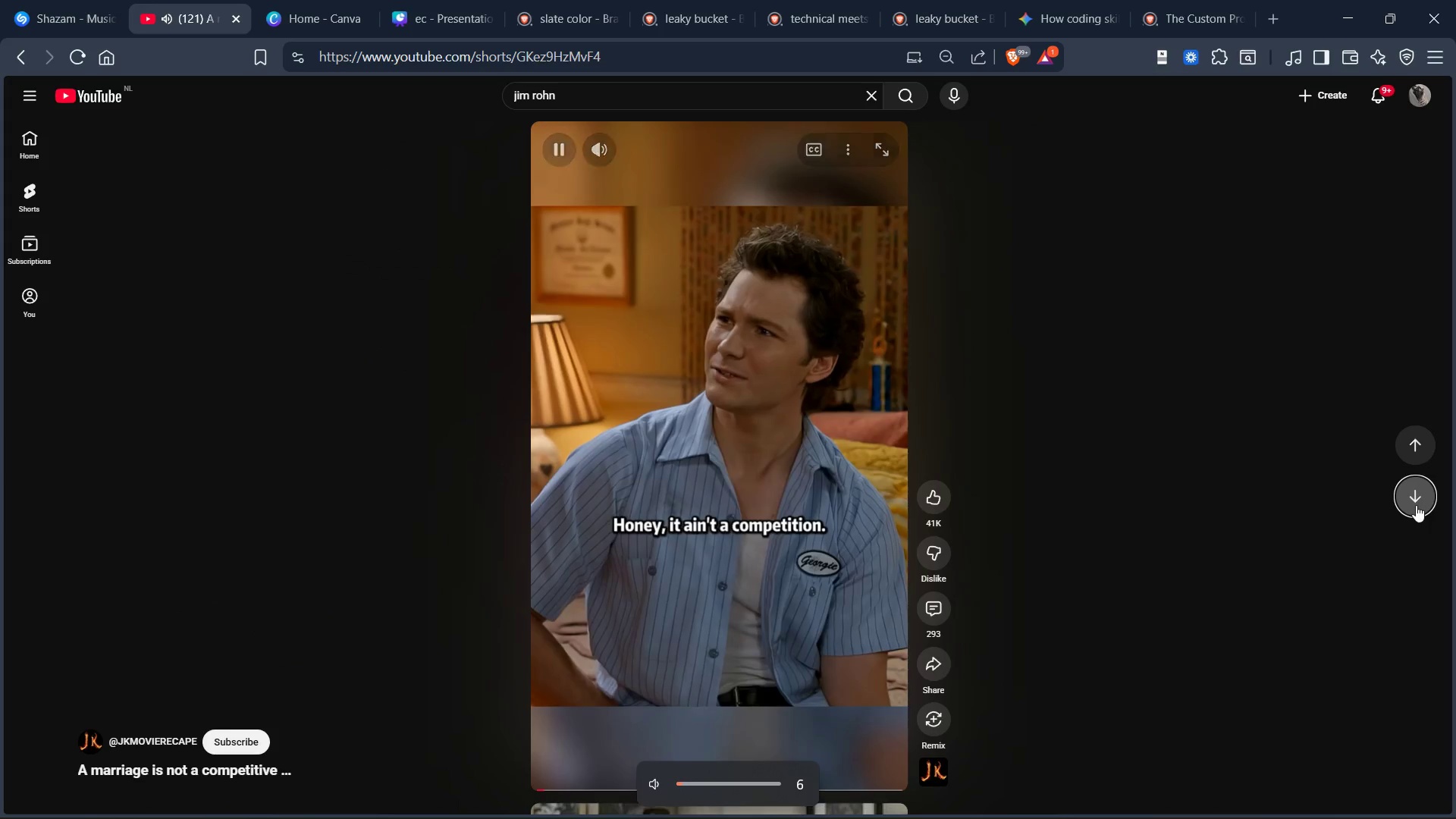 
key(VolumeUp)
 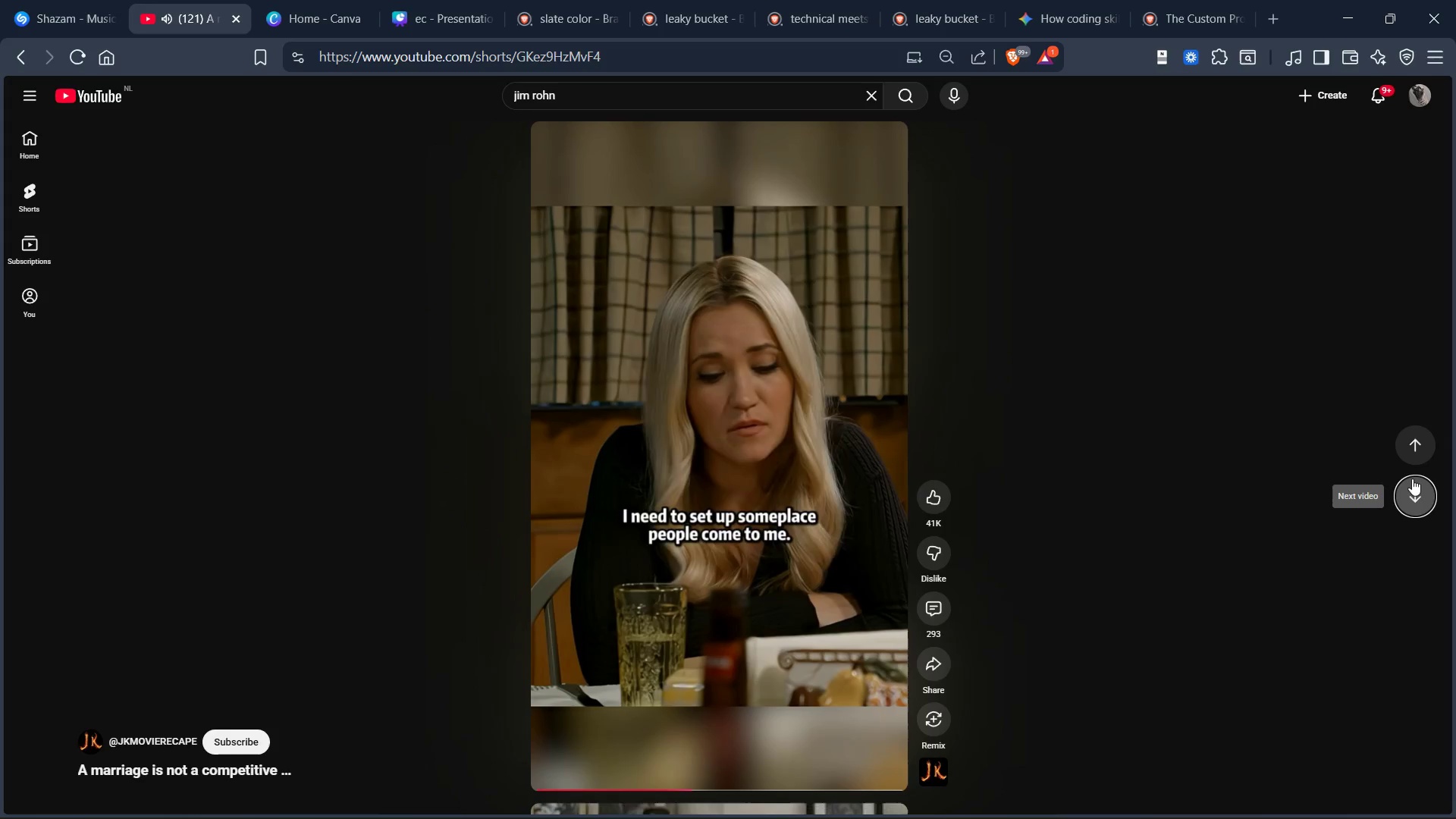 
wait(70.27)
 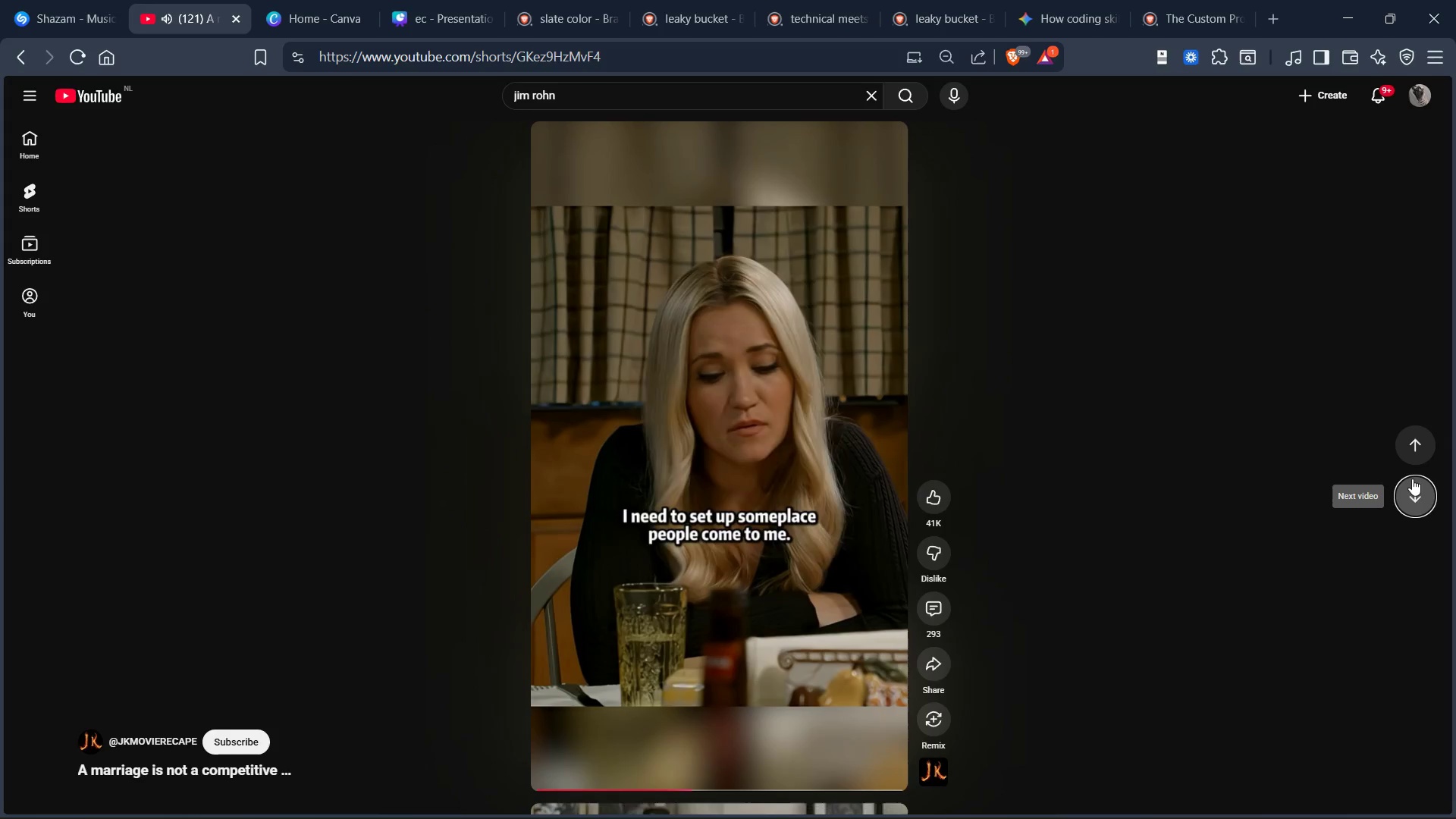 
left_click([1417, 492])
 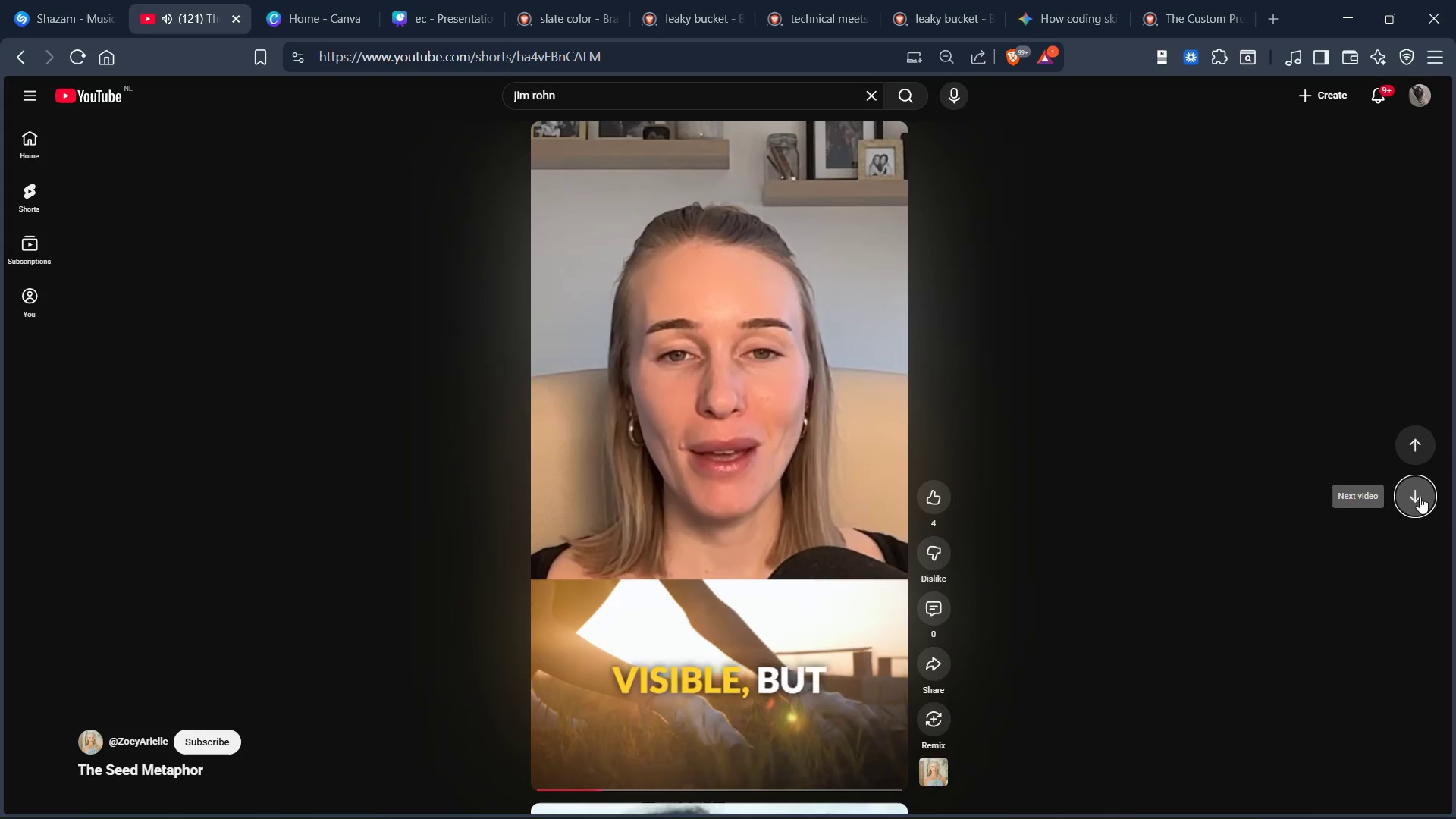 
wait(12.34)
 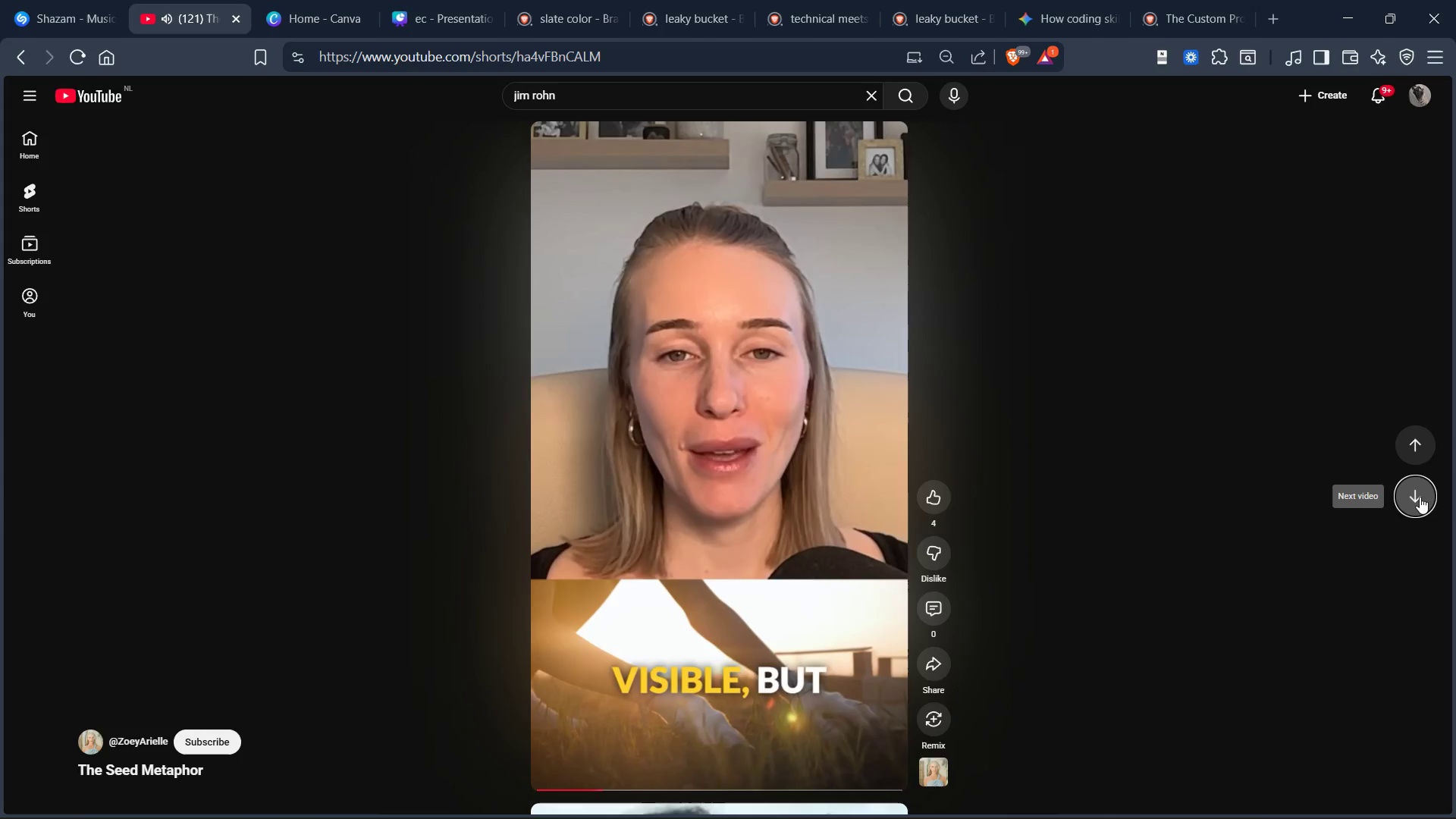 
left_click([1420, 497])
 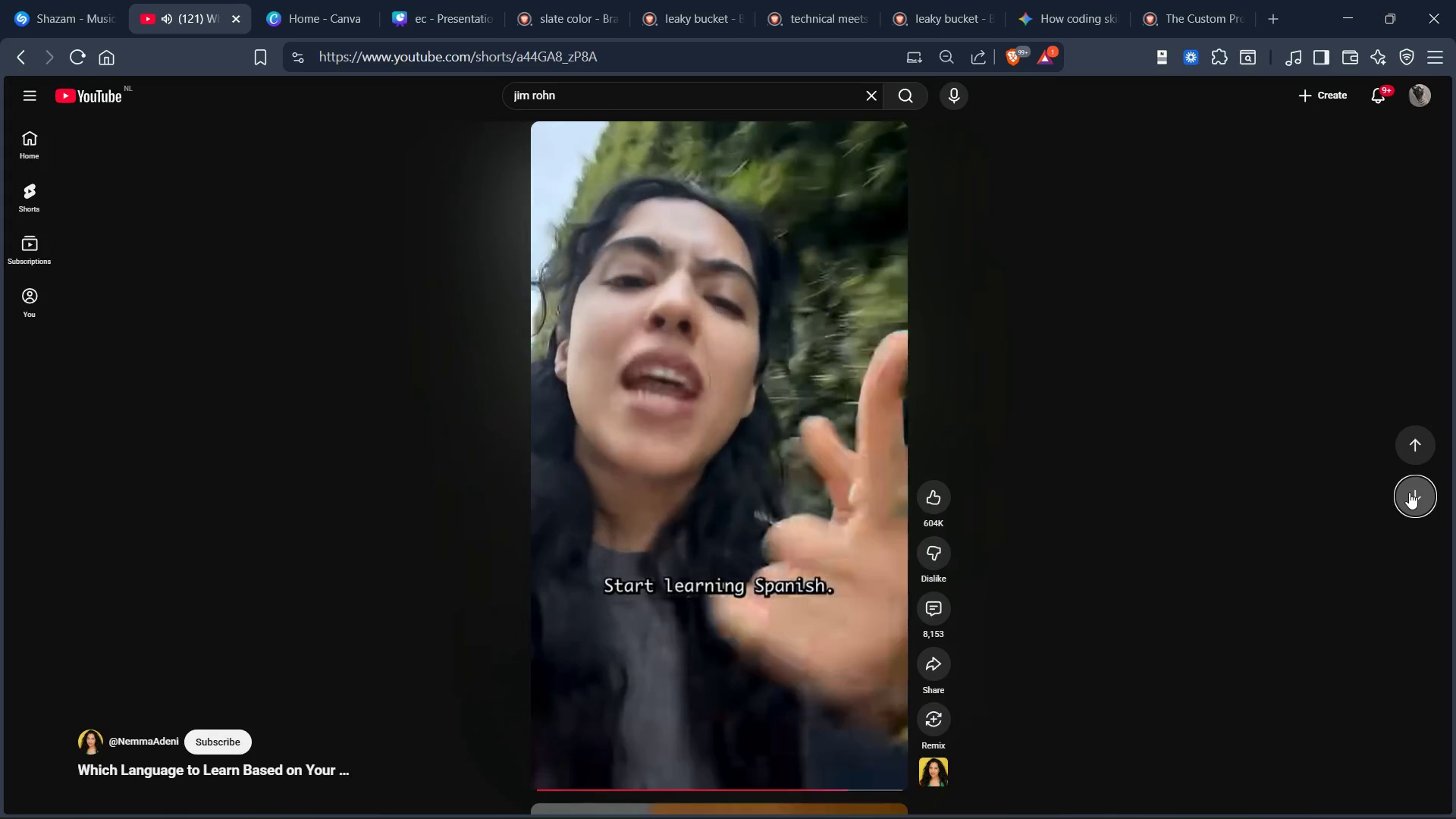 
wait(37.78)
 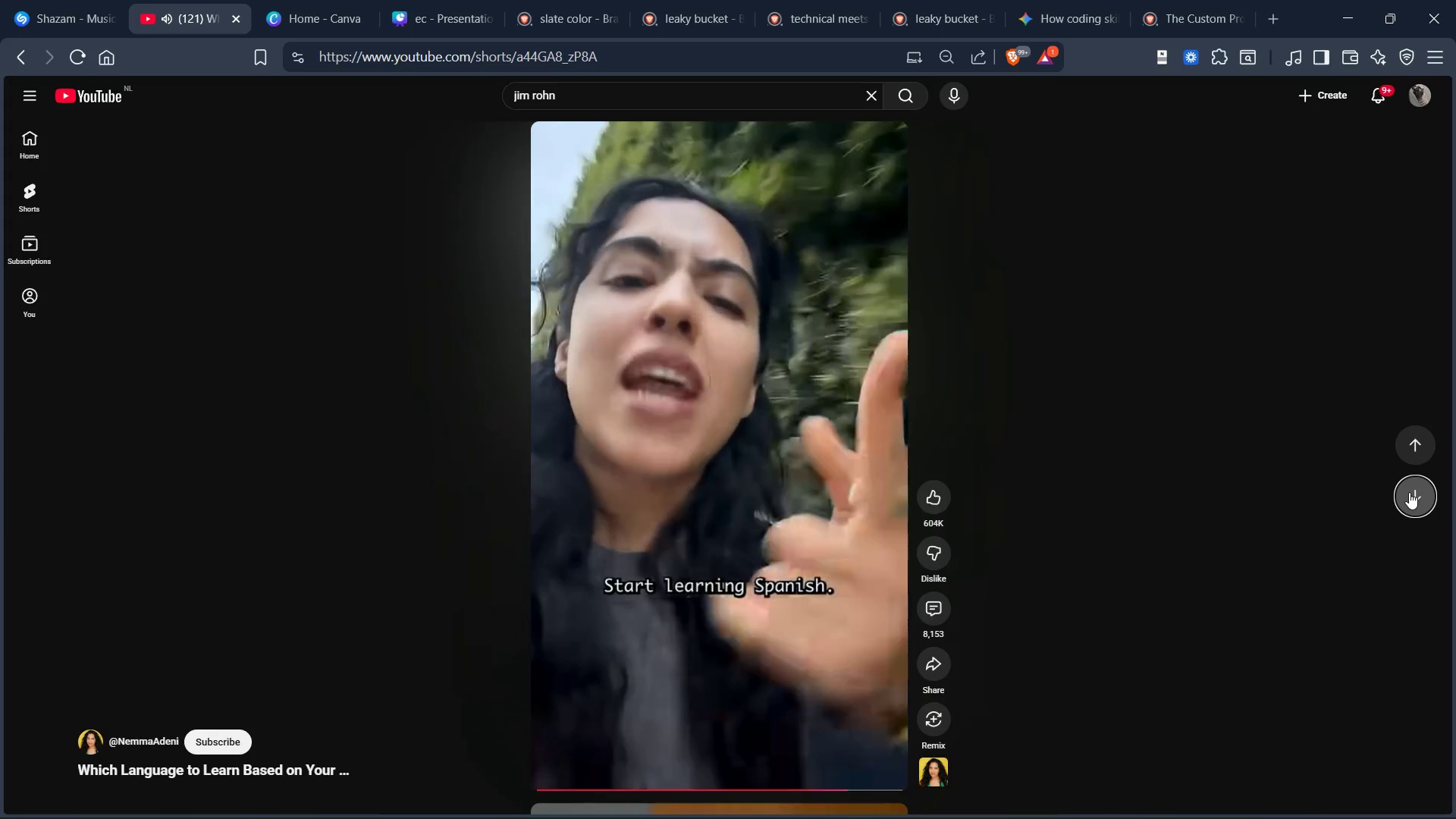 
left_click([1409, 494])
 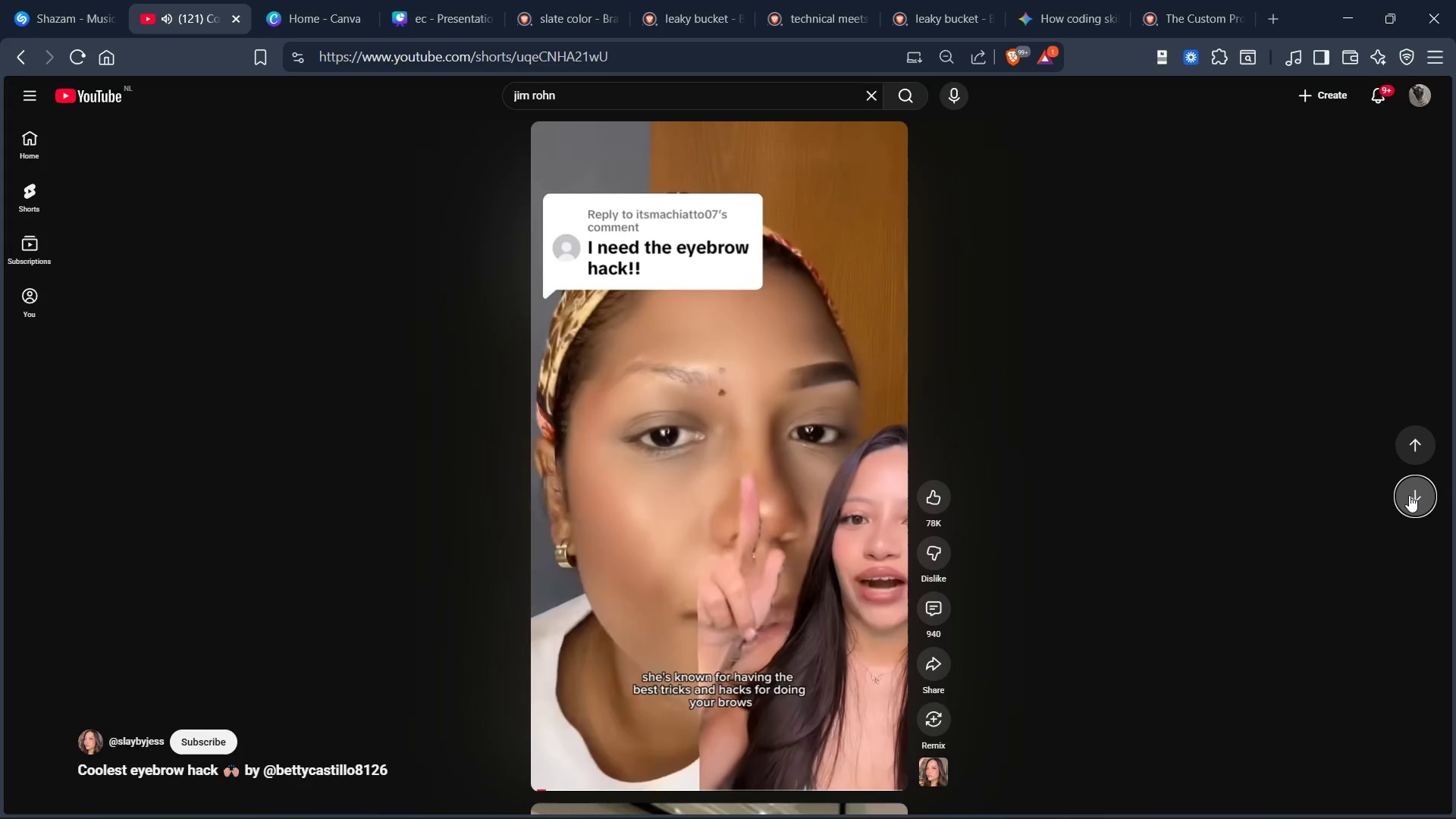 
left_click([1409, 495])
 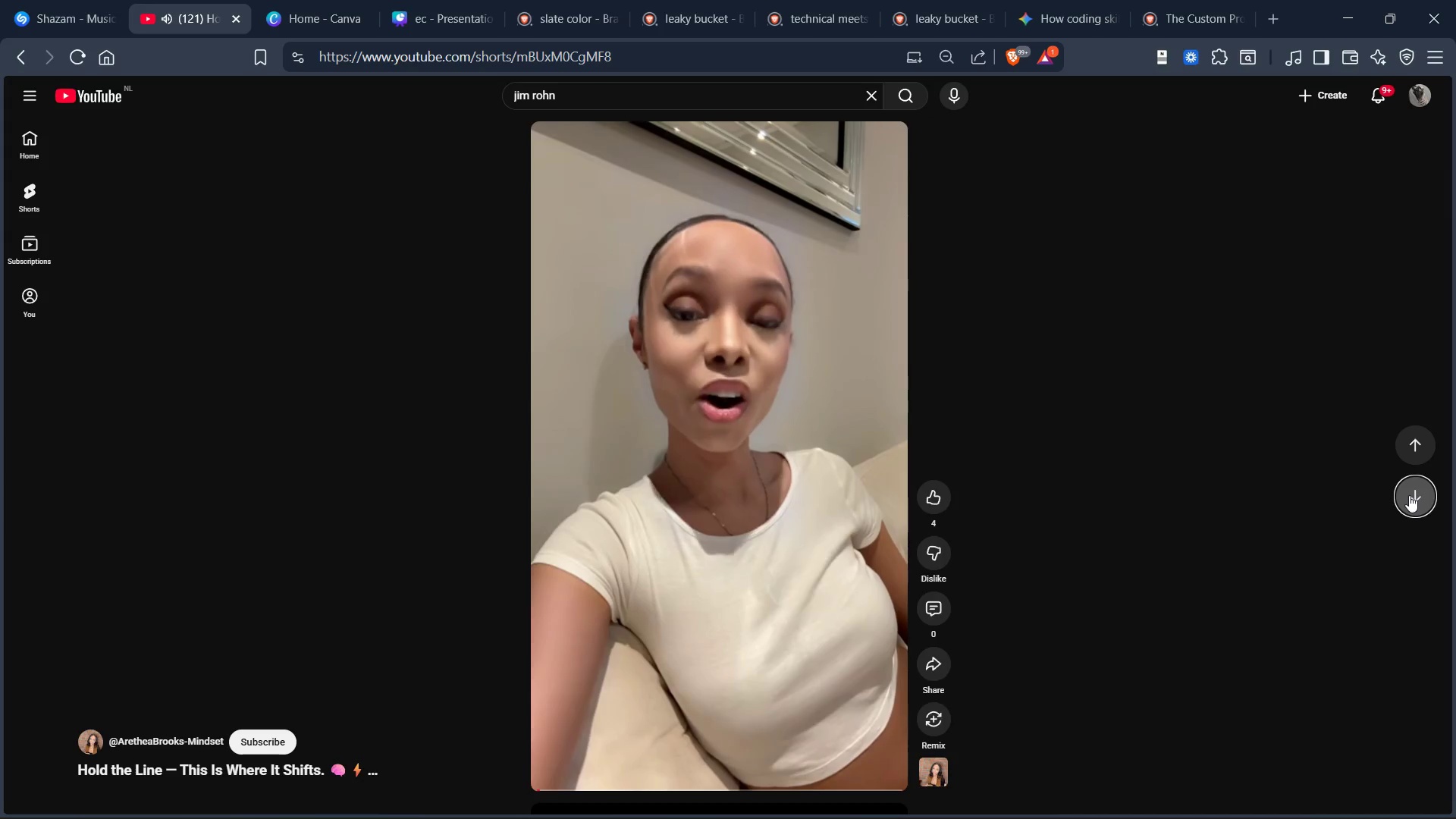 
left_click([1409, 495])
 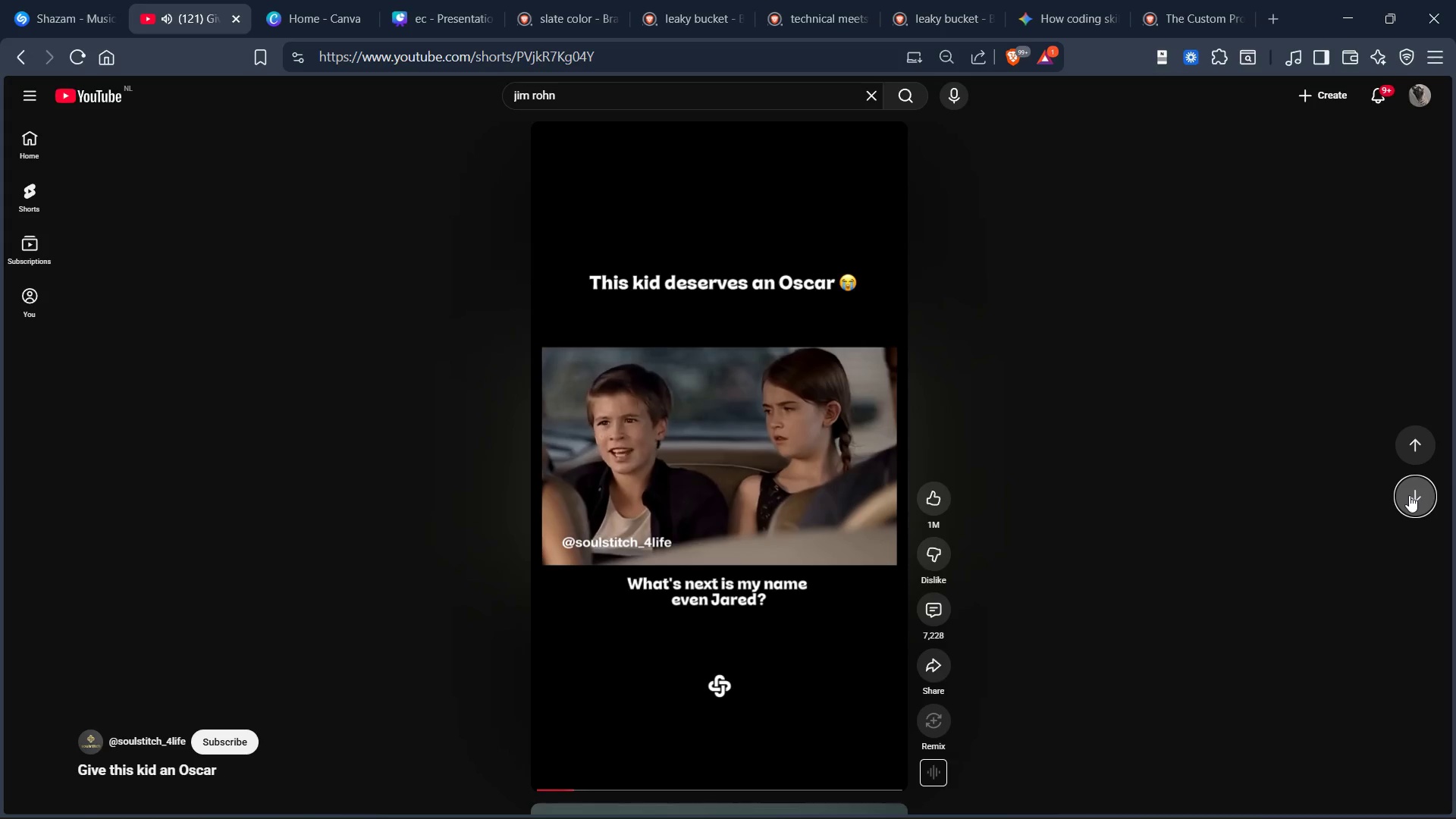 
wait(10.77)
 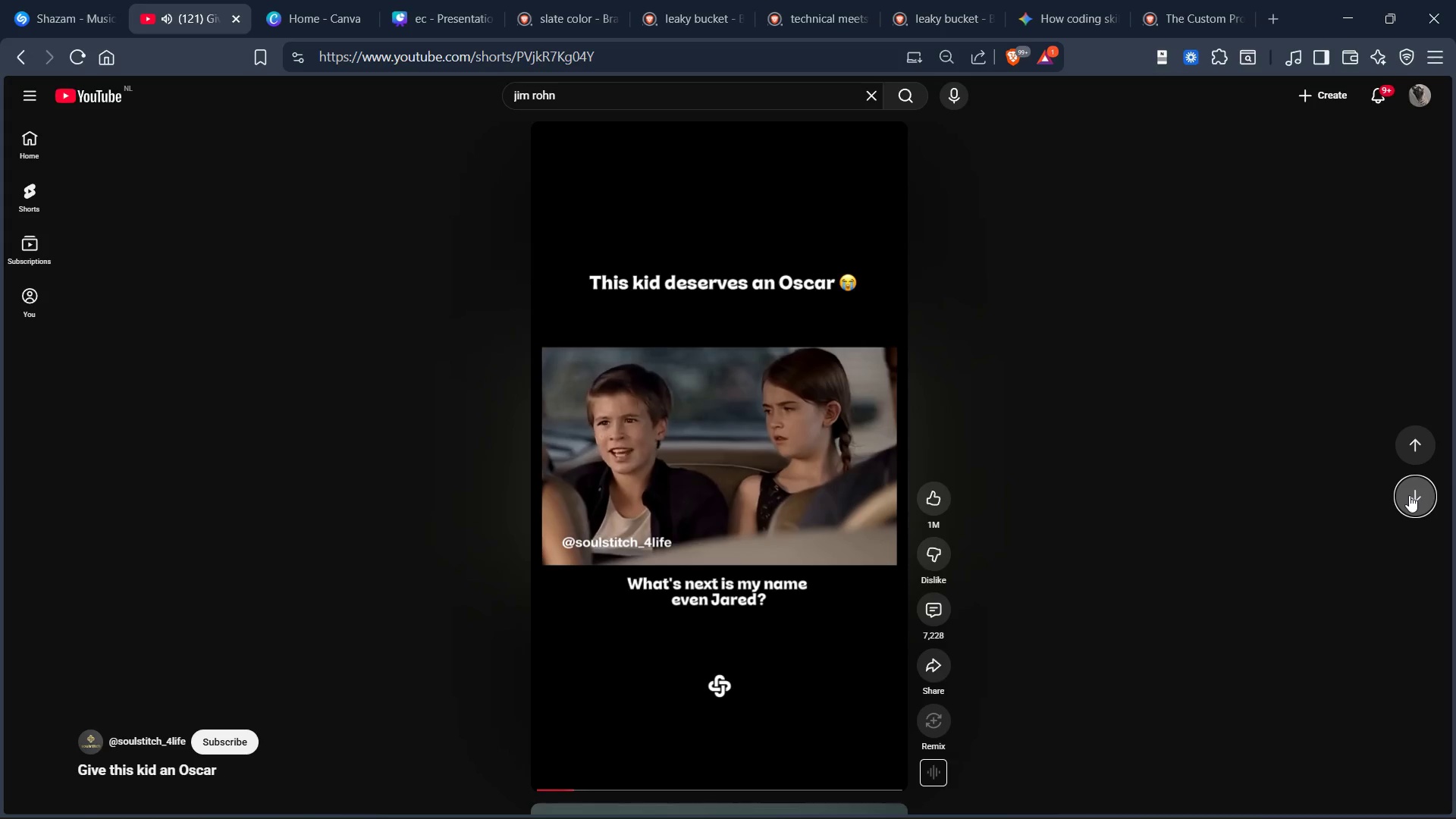 
left_click([1409, 493])
 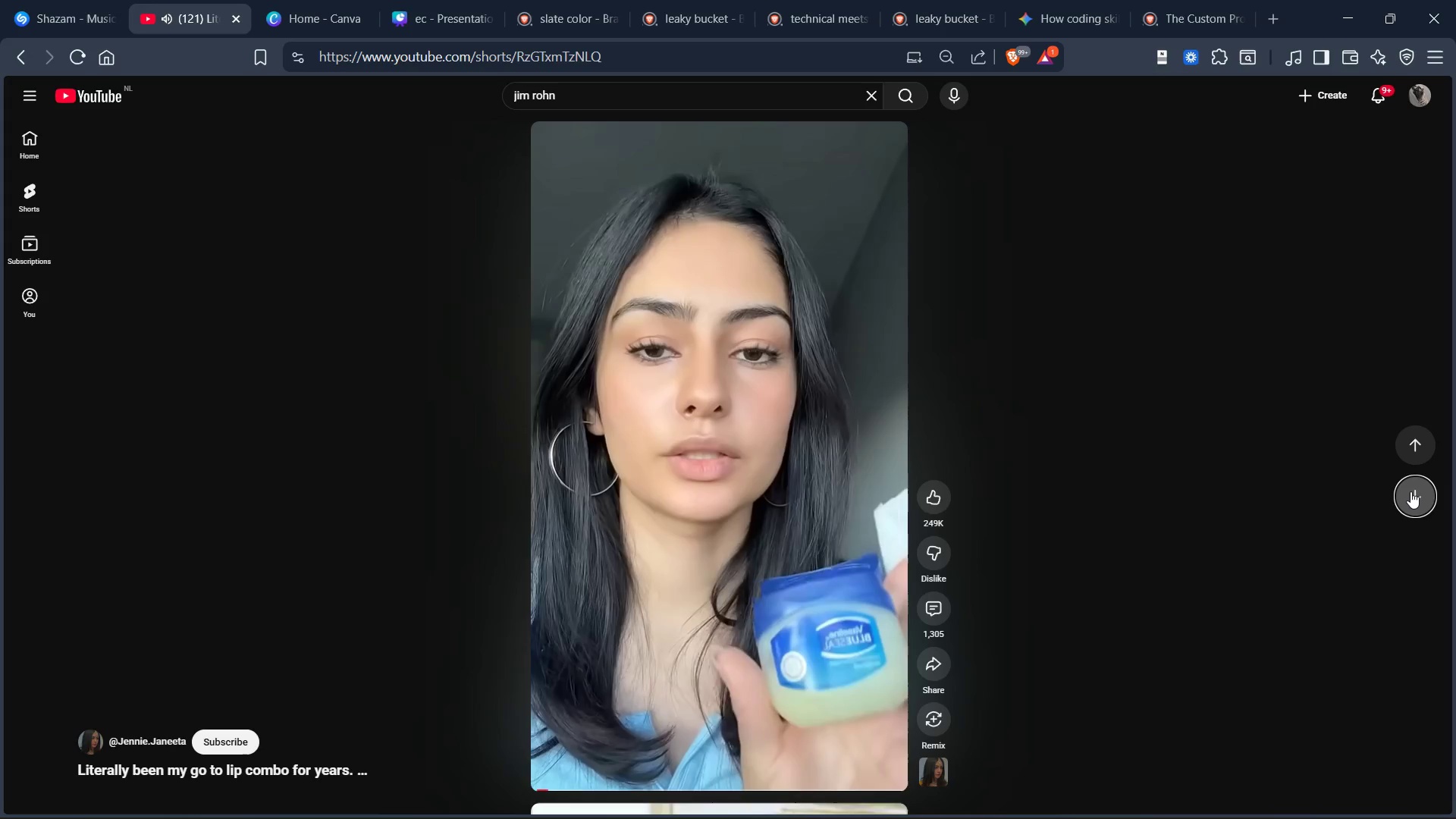 
wait(5.42)
 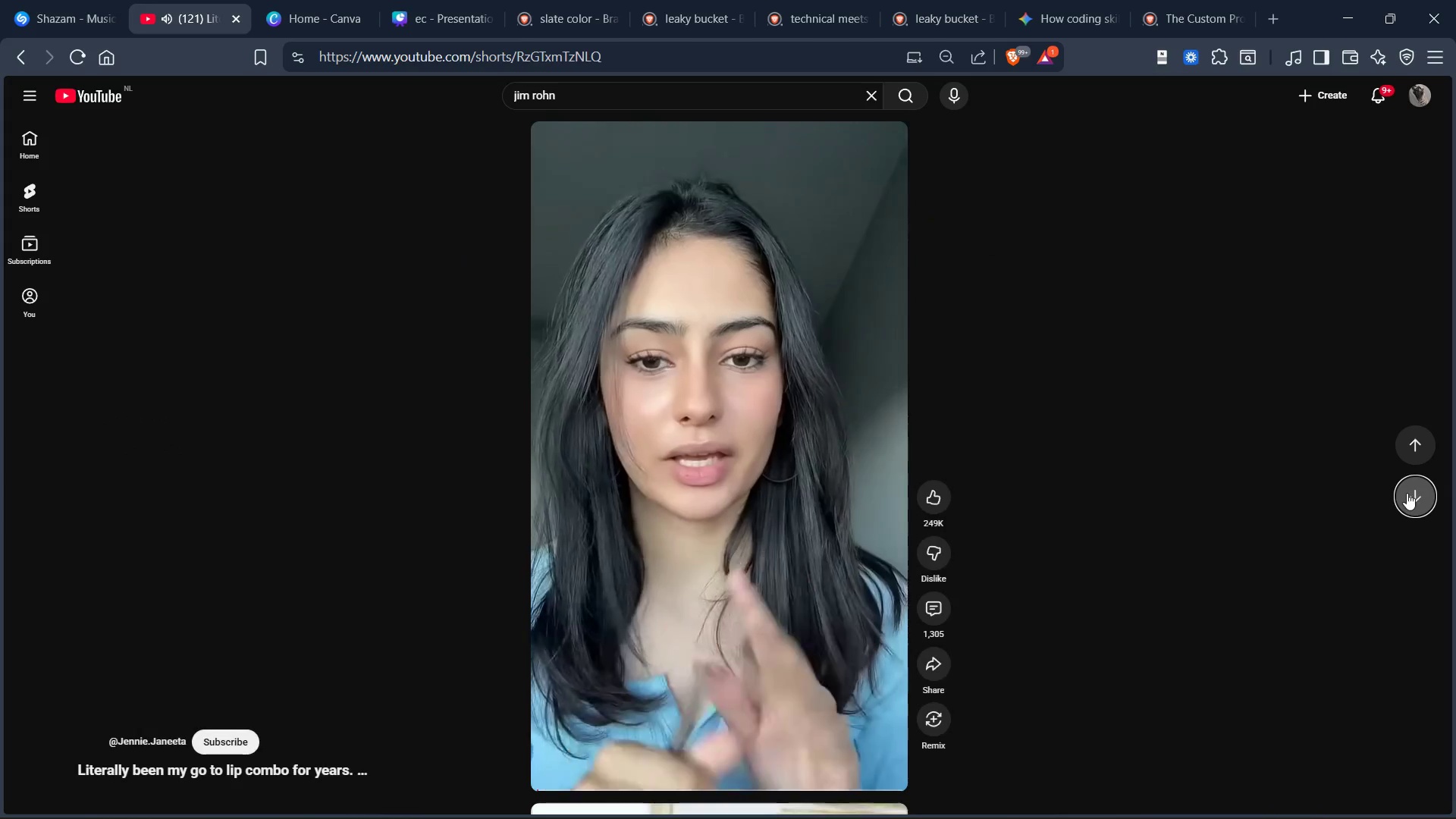 
left_click([1410, 491])
 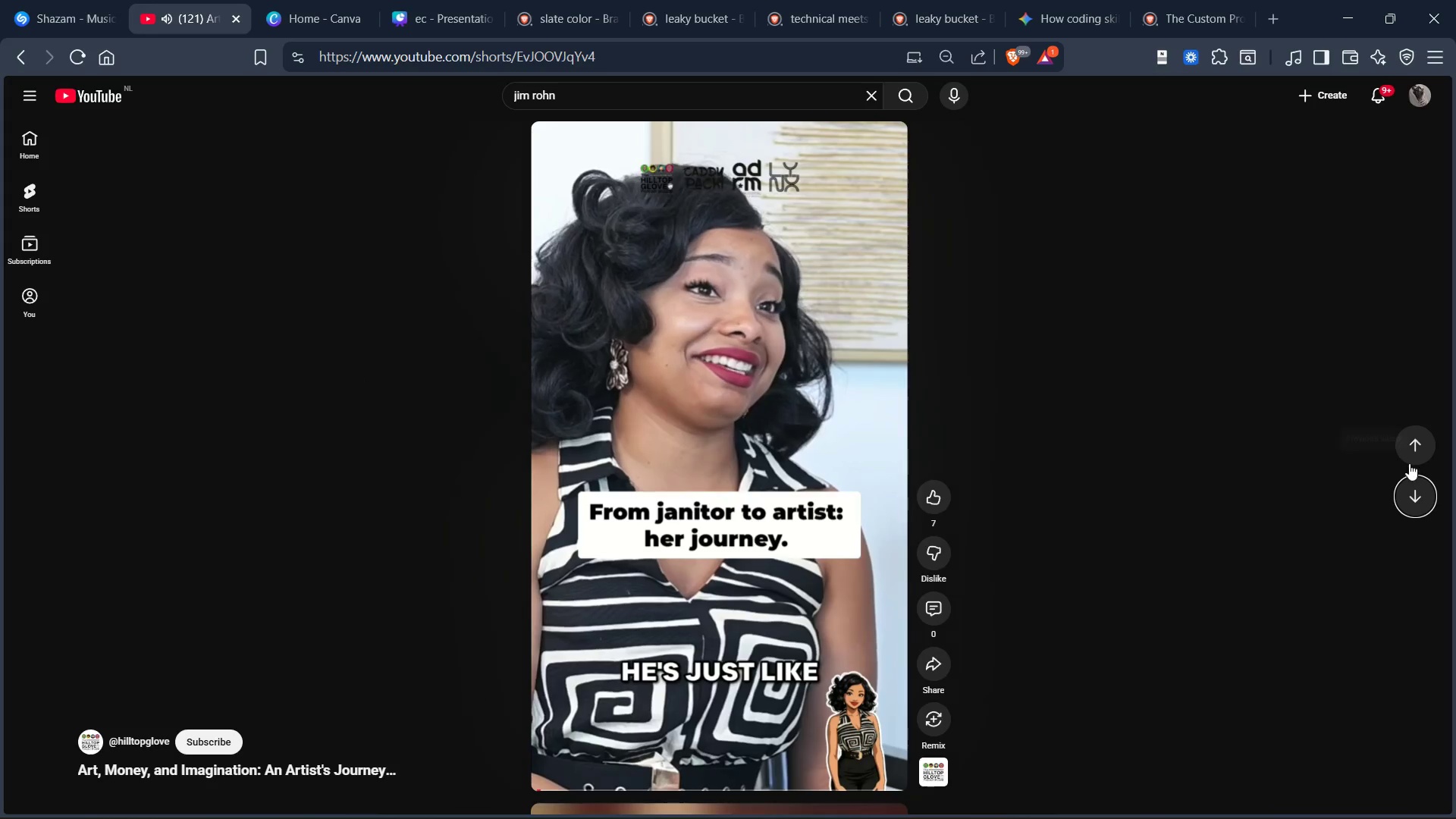 
left_click([1412, 460])
 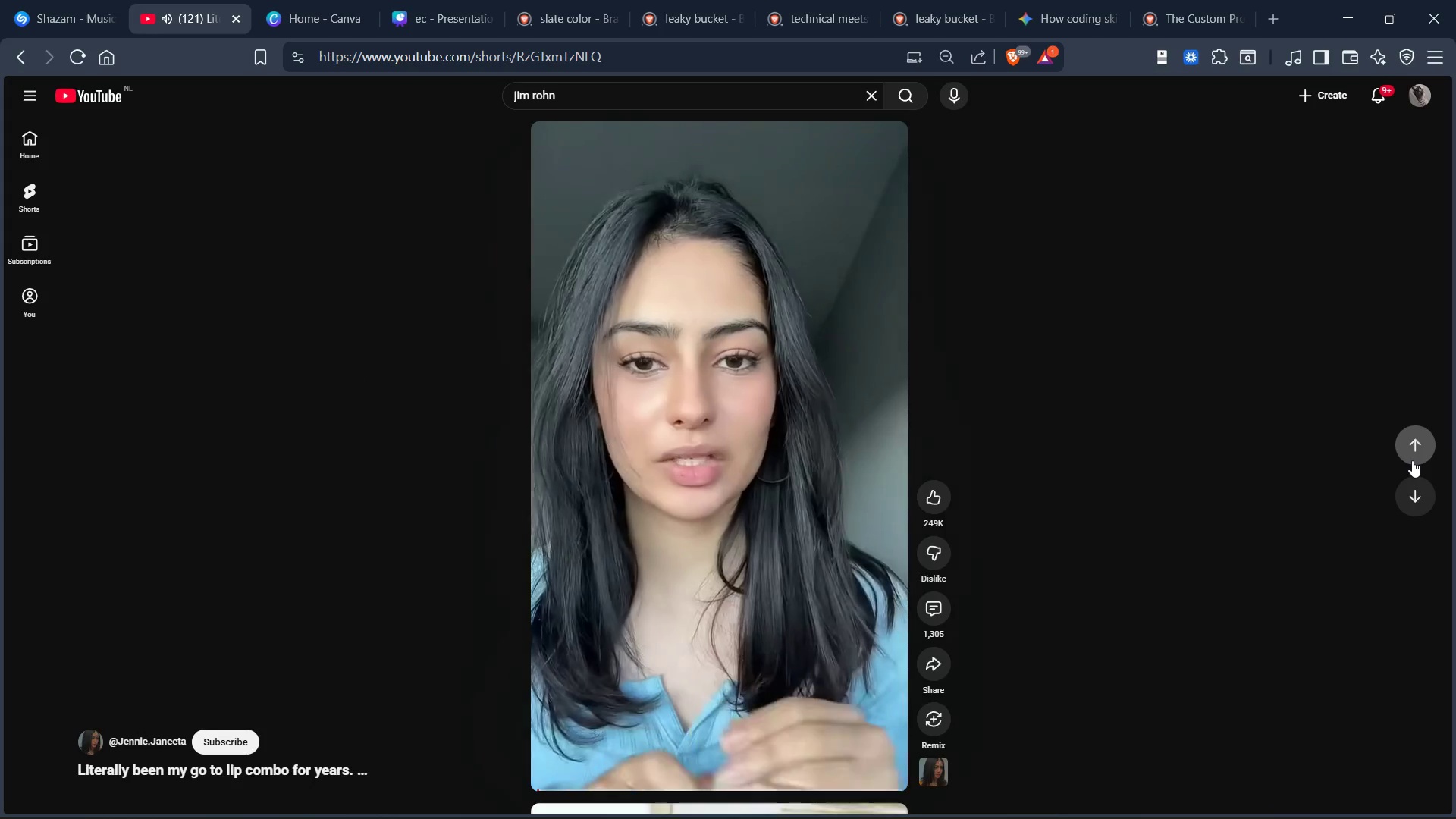 
key(VolumeUp)
 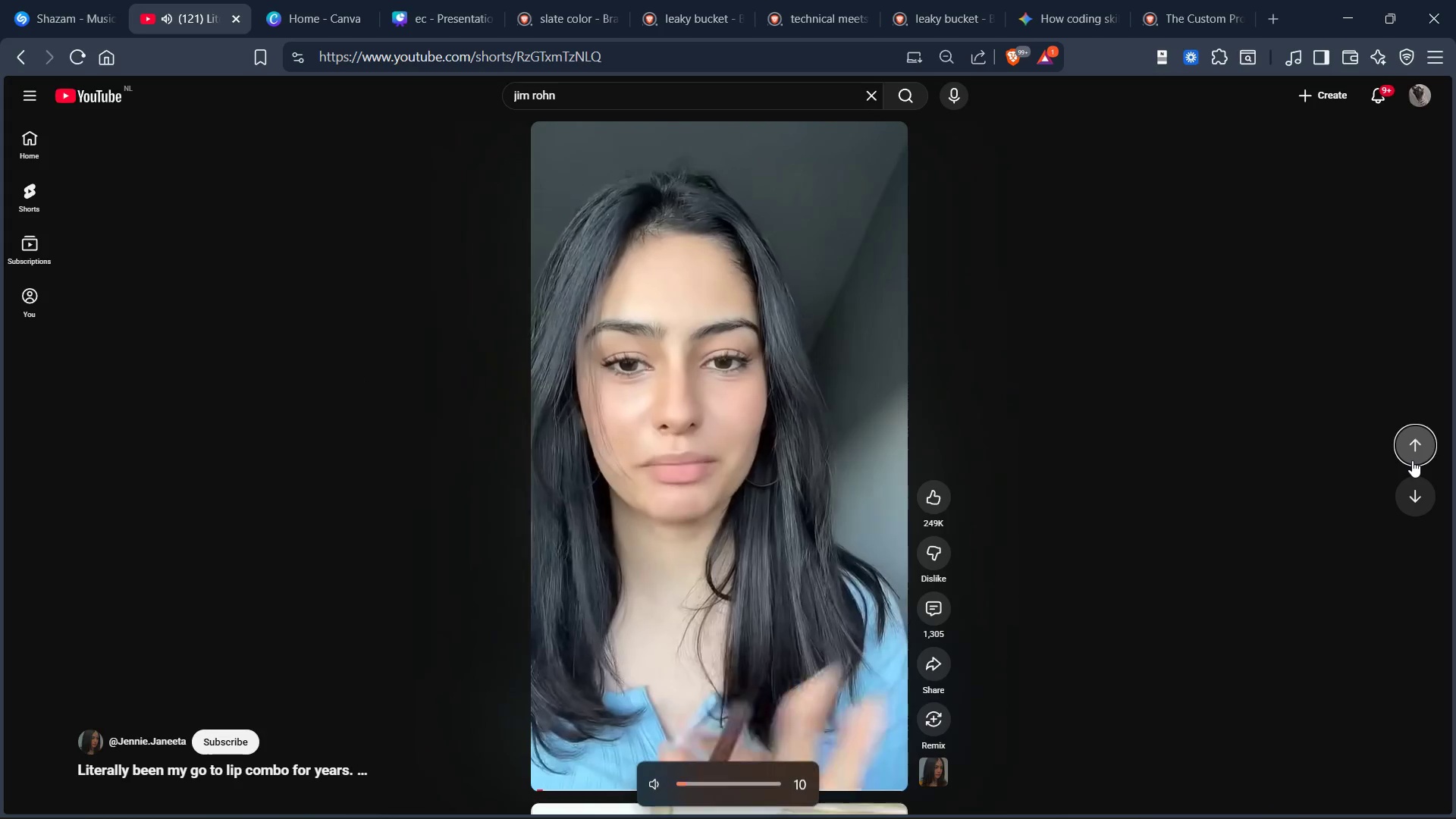 
key(VolumeUp)
 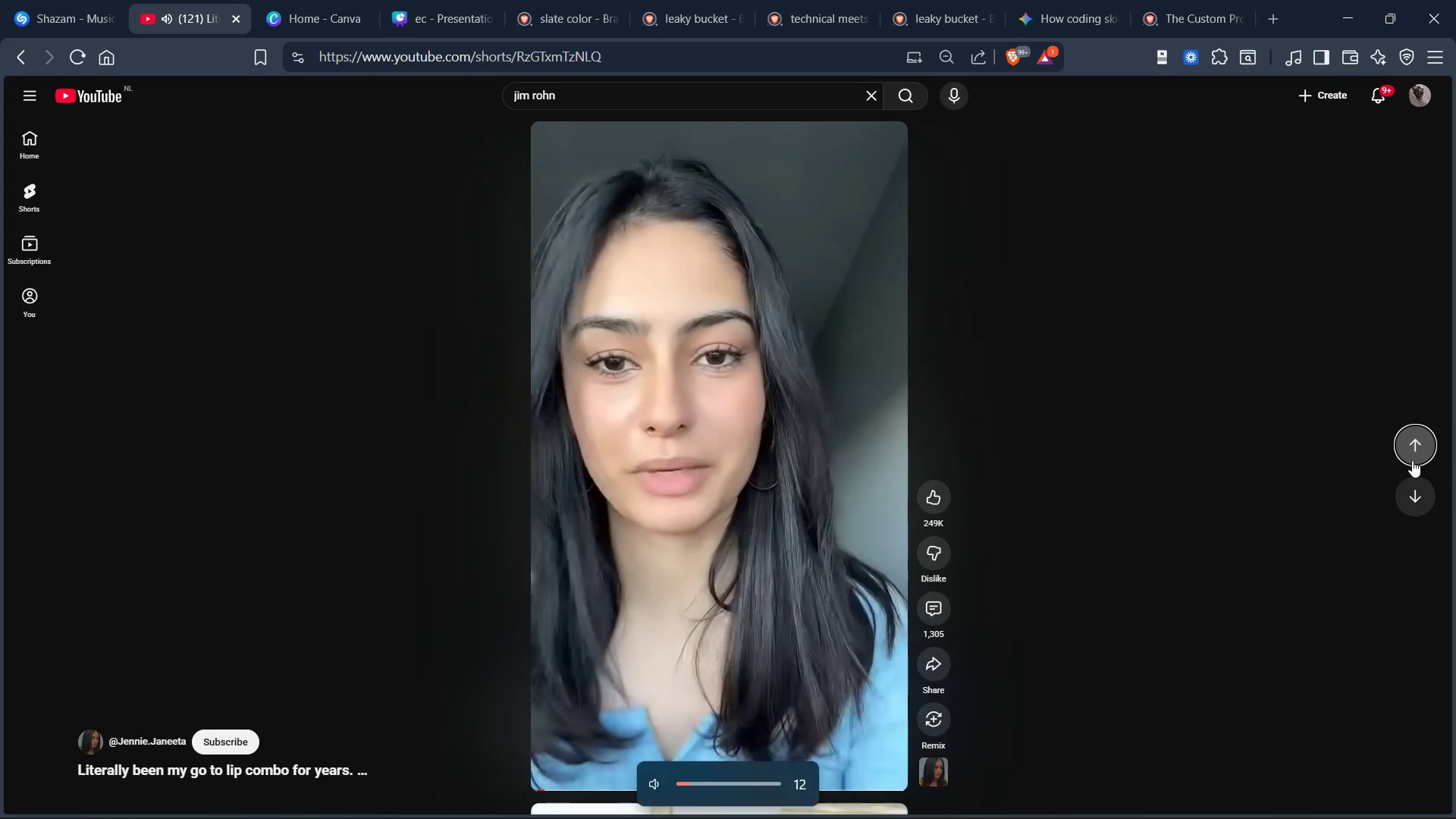 
key(VolumeUp)
 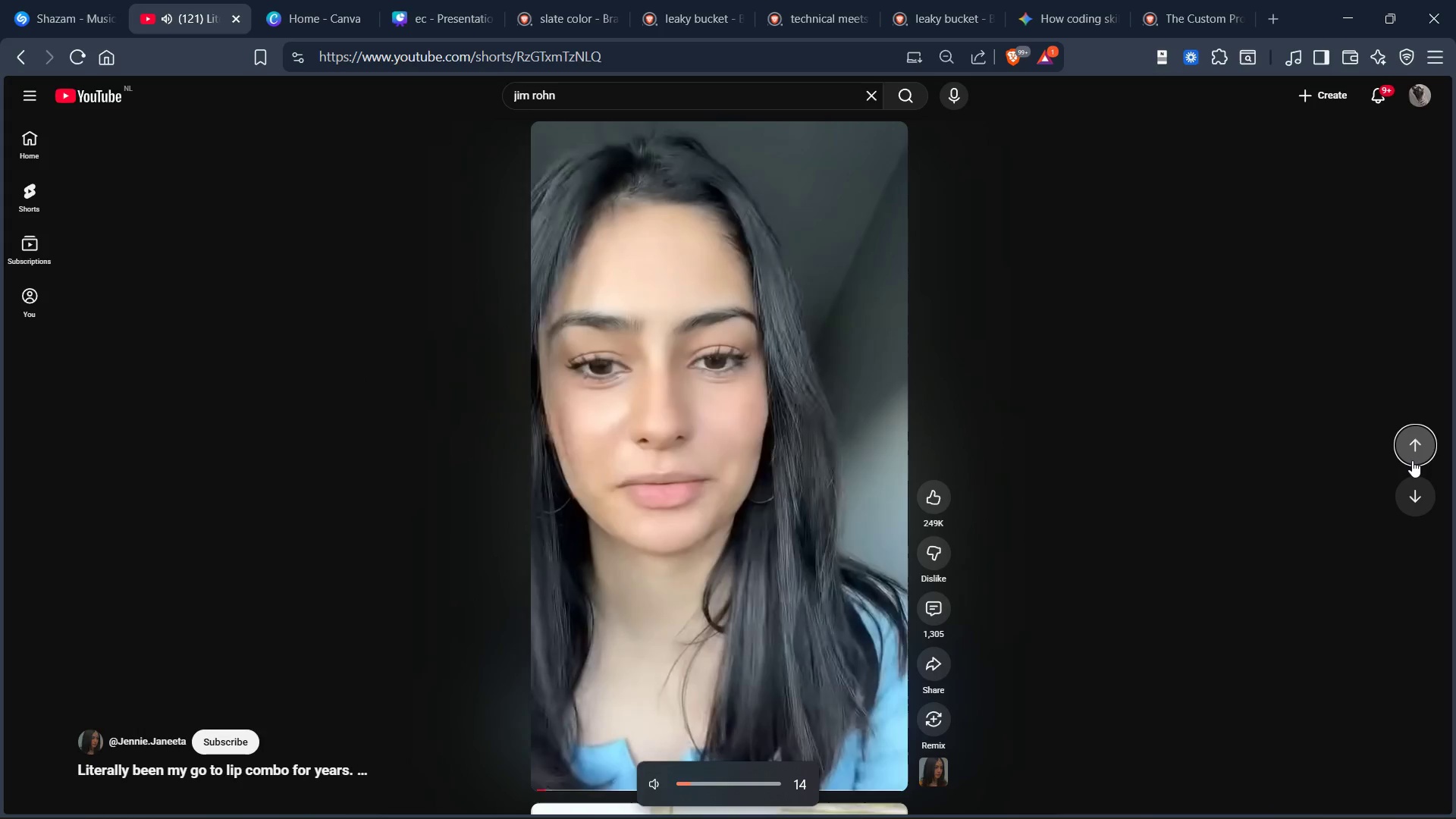 
key(VolumeUp)
 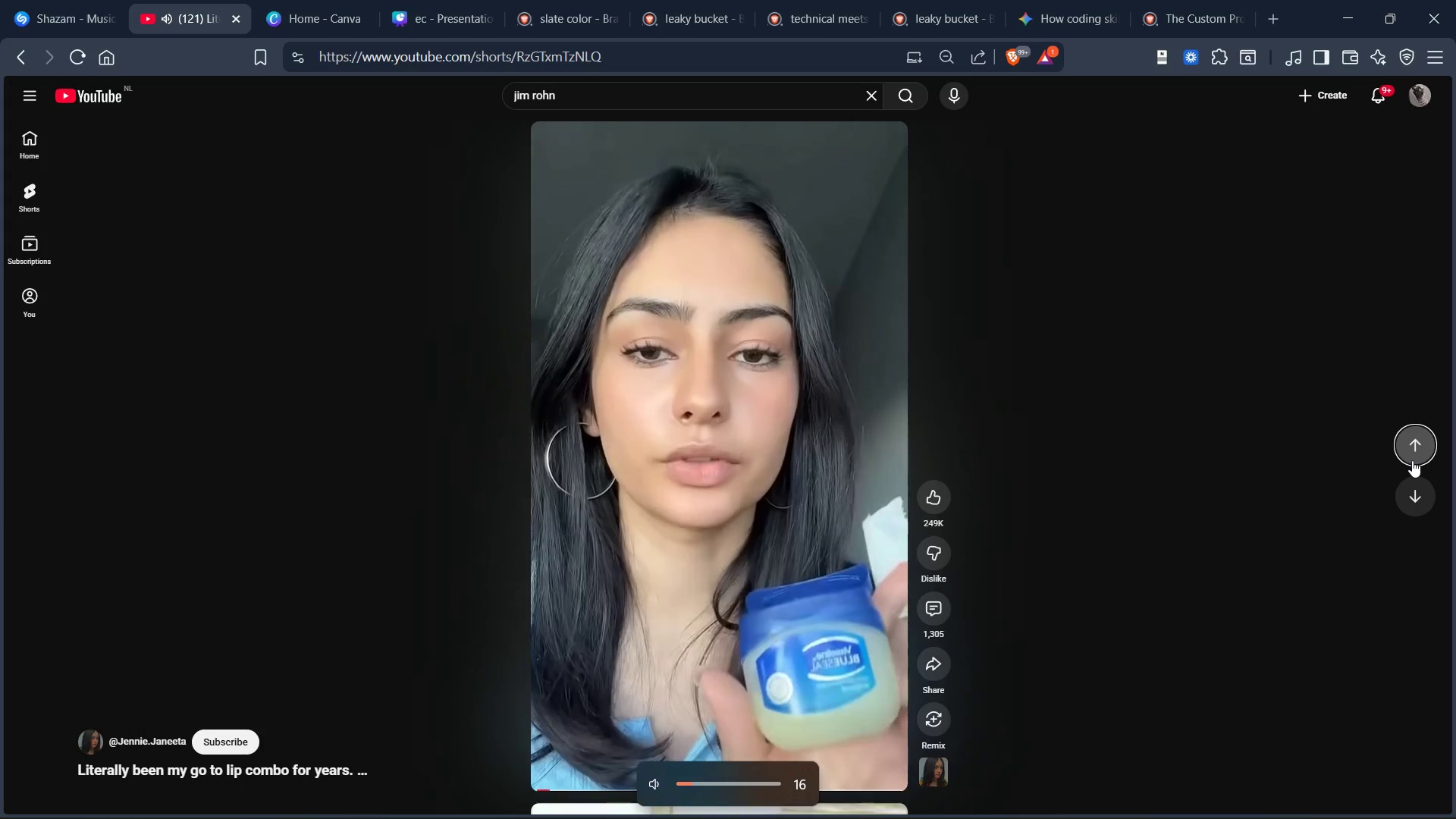 
key(VolumeUp)
 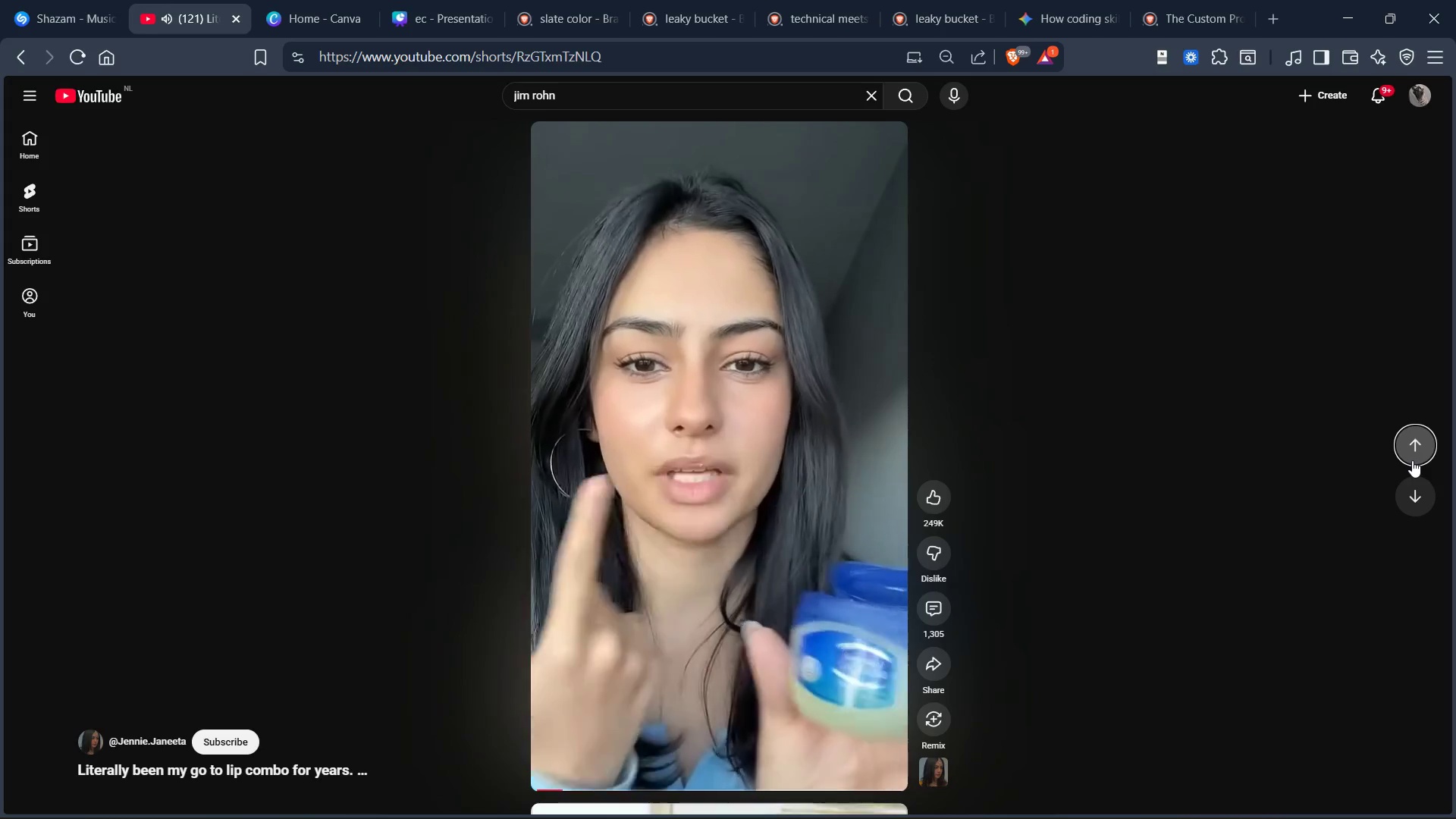 
wait(108.52)
 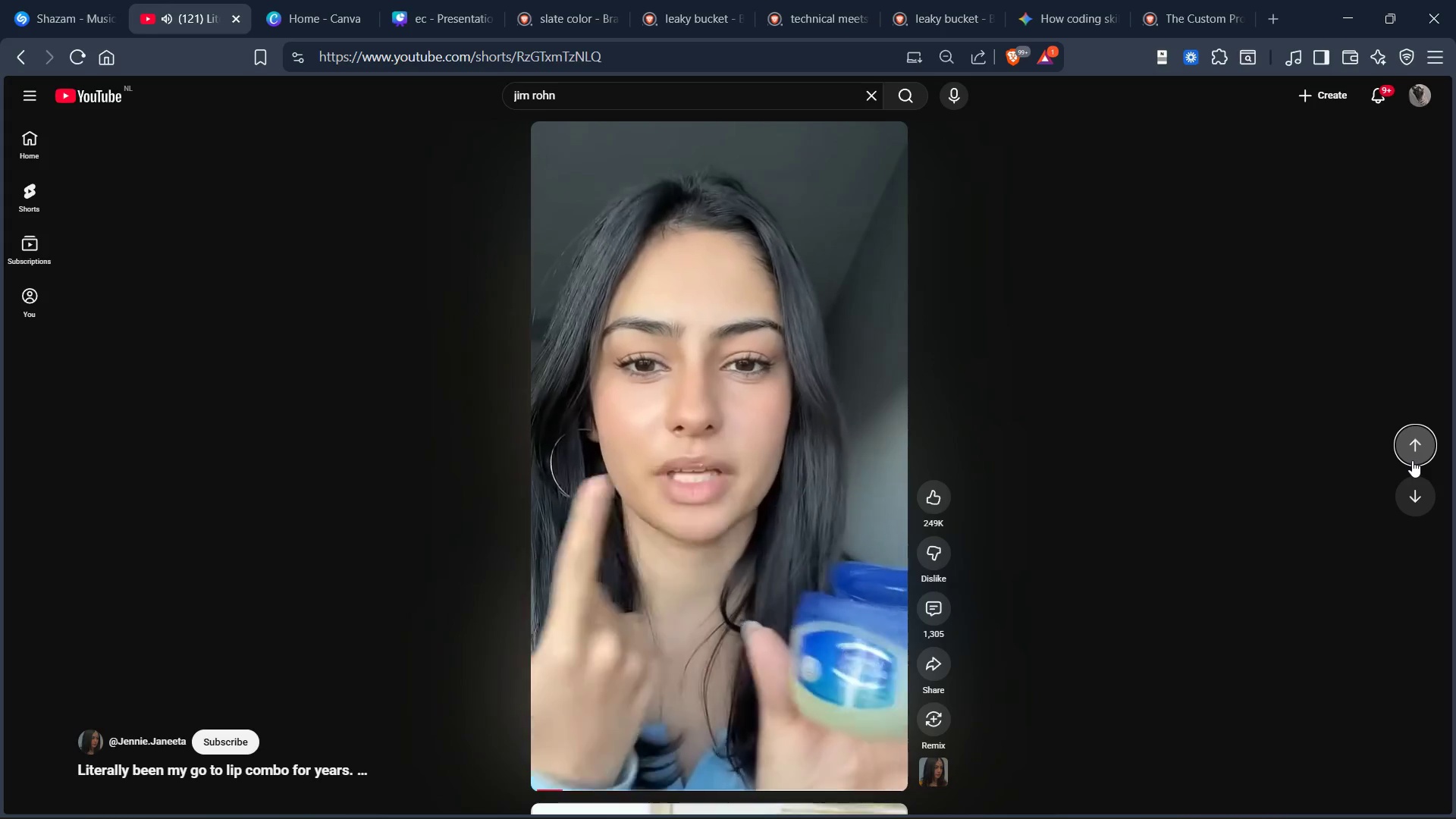 
left_click([935, 11])
 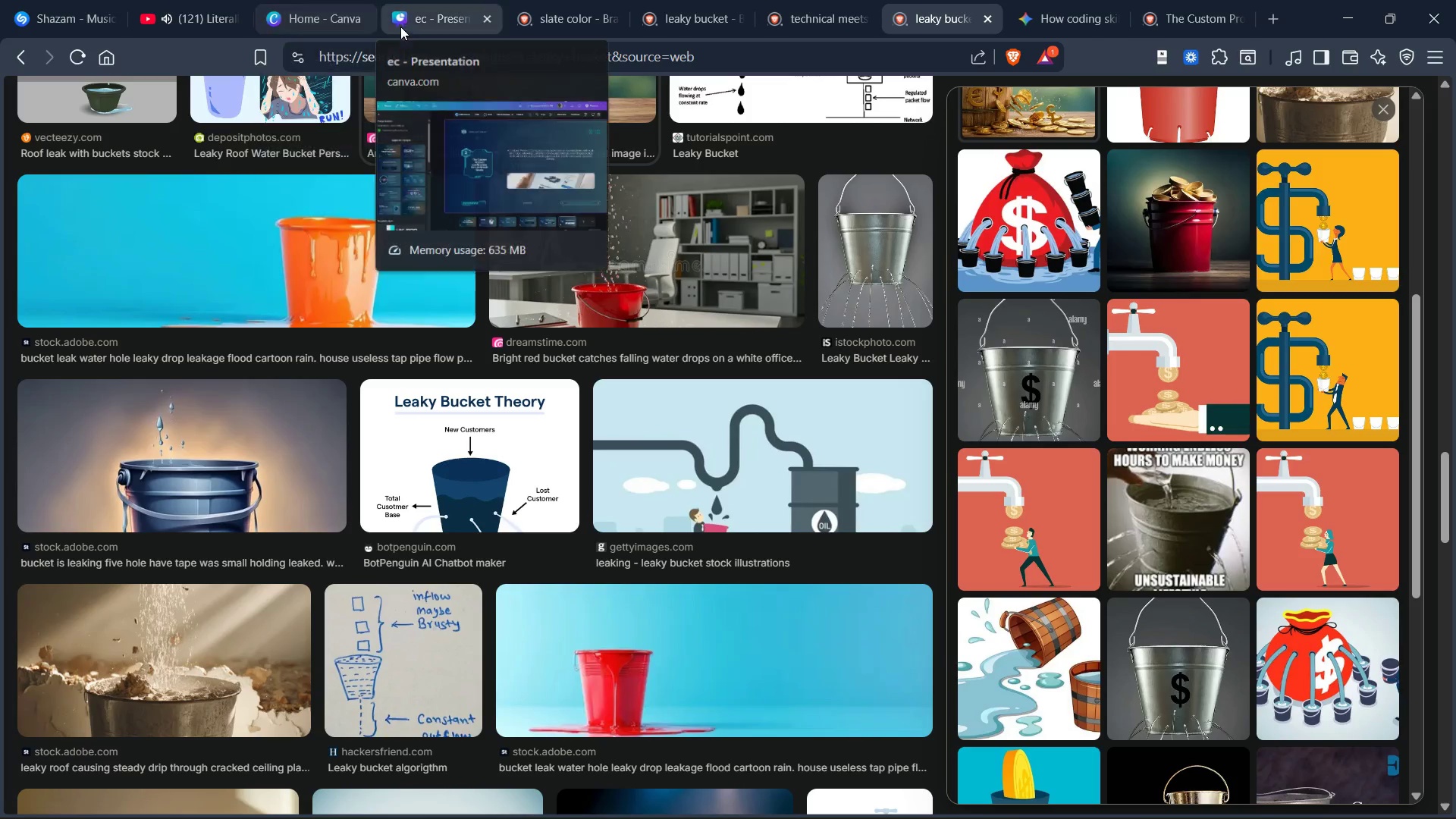 
left_click([422, 26])
 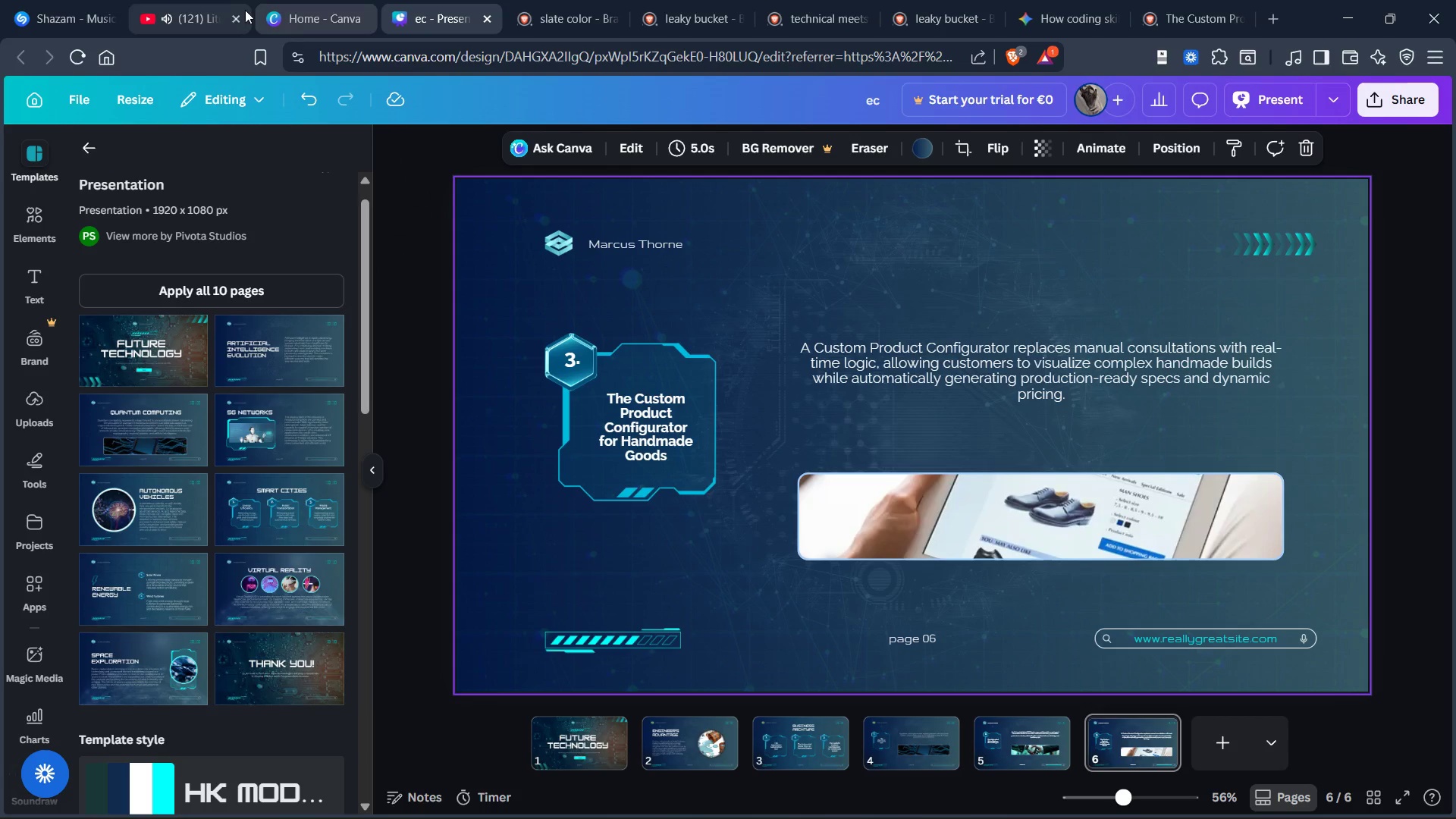 
mouse_move([202, 11])
 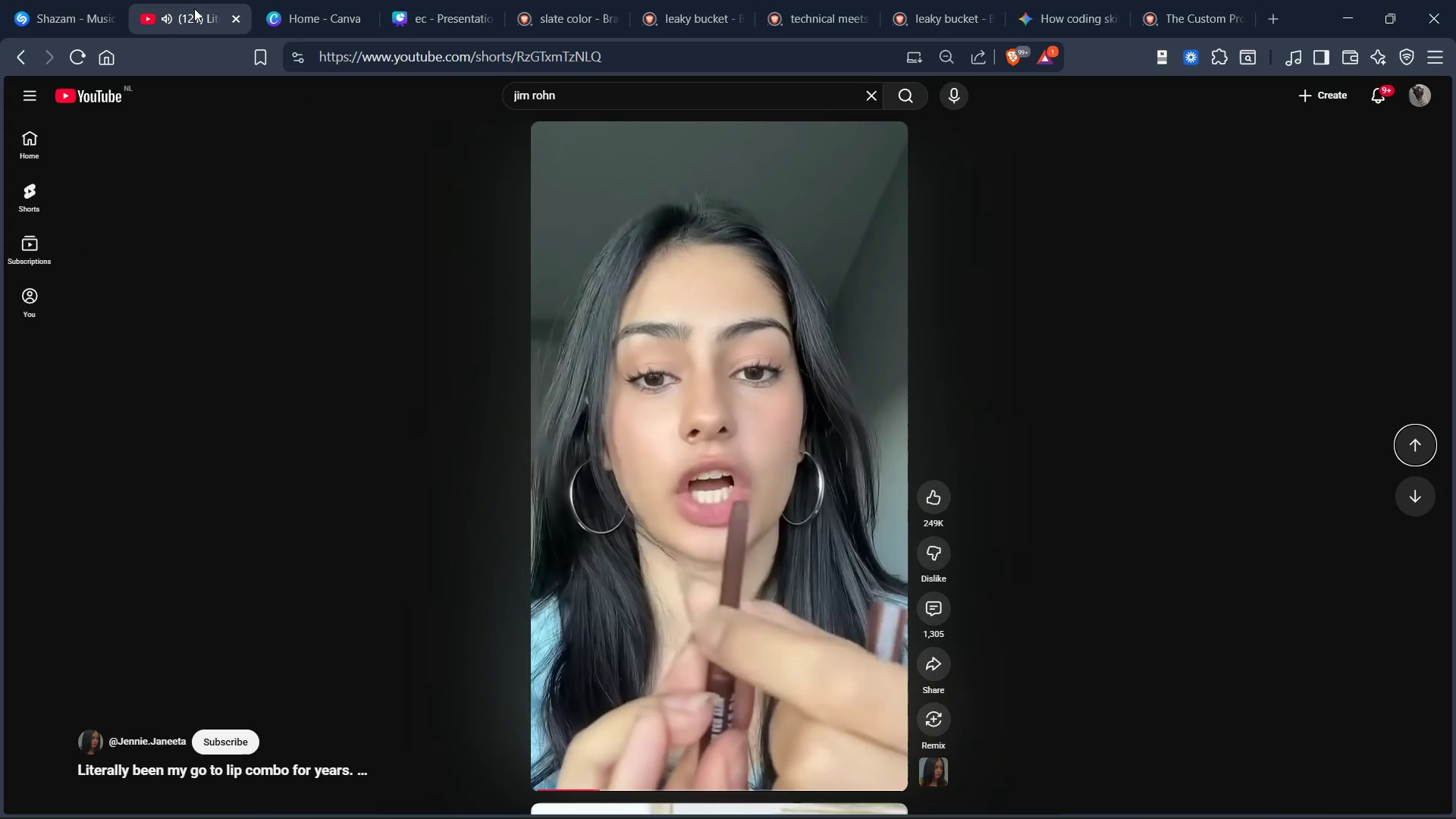 
key(Space)
 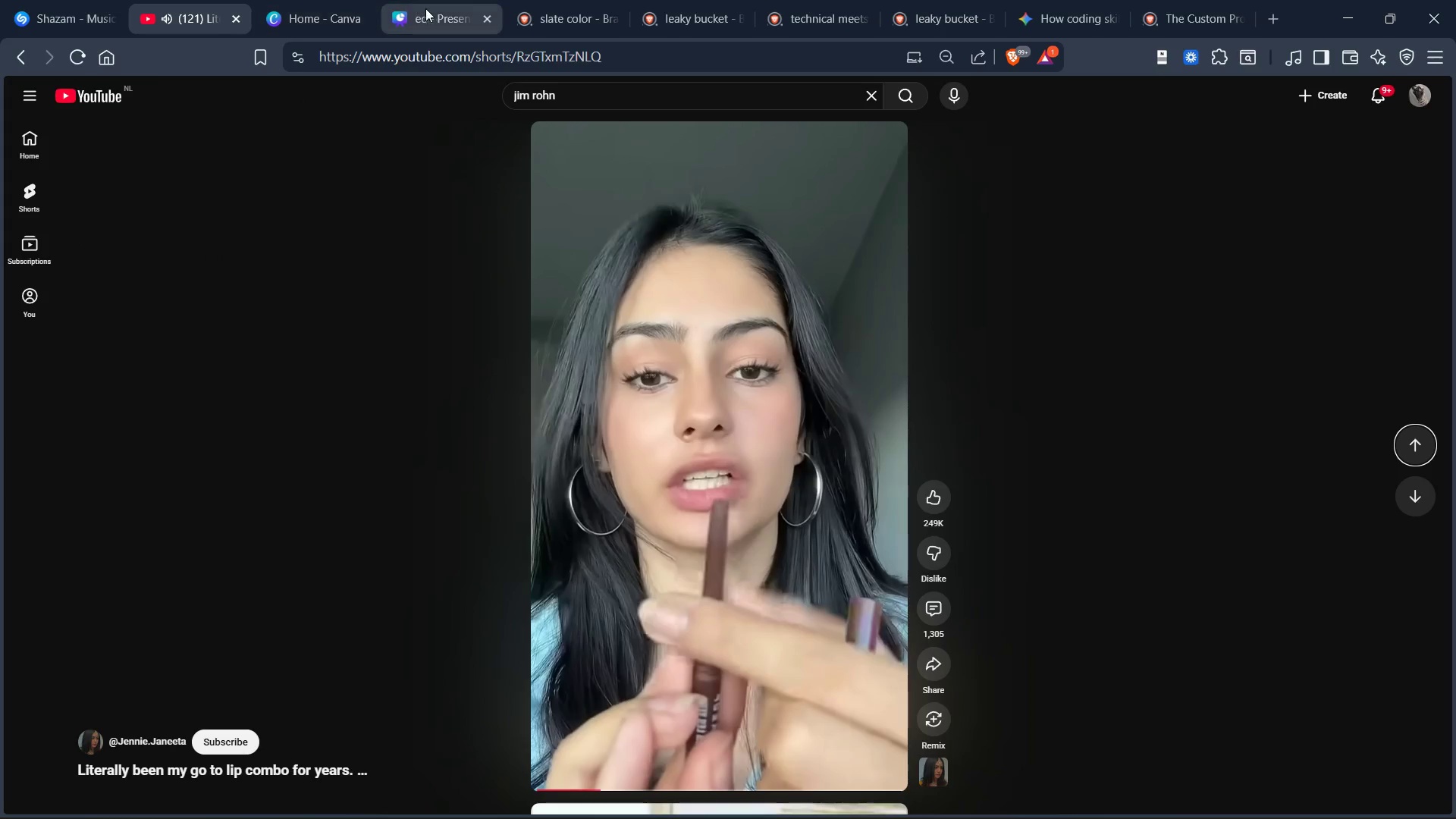 
left_click([428, 13])
 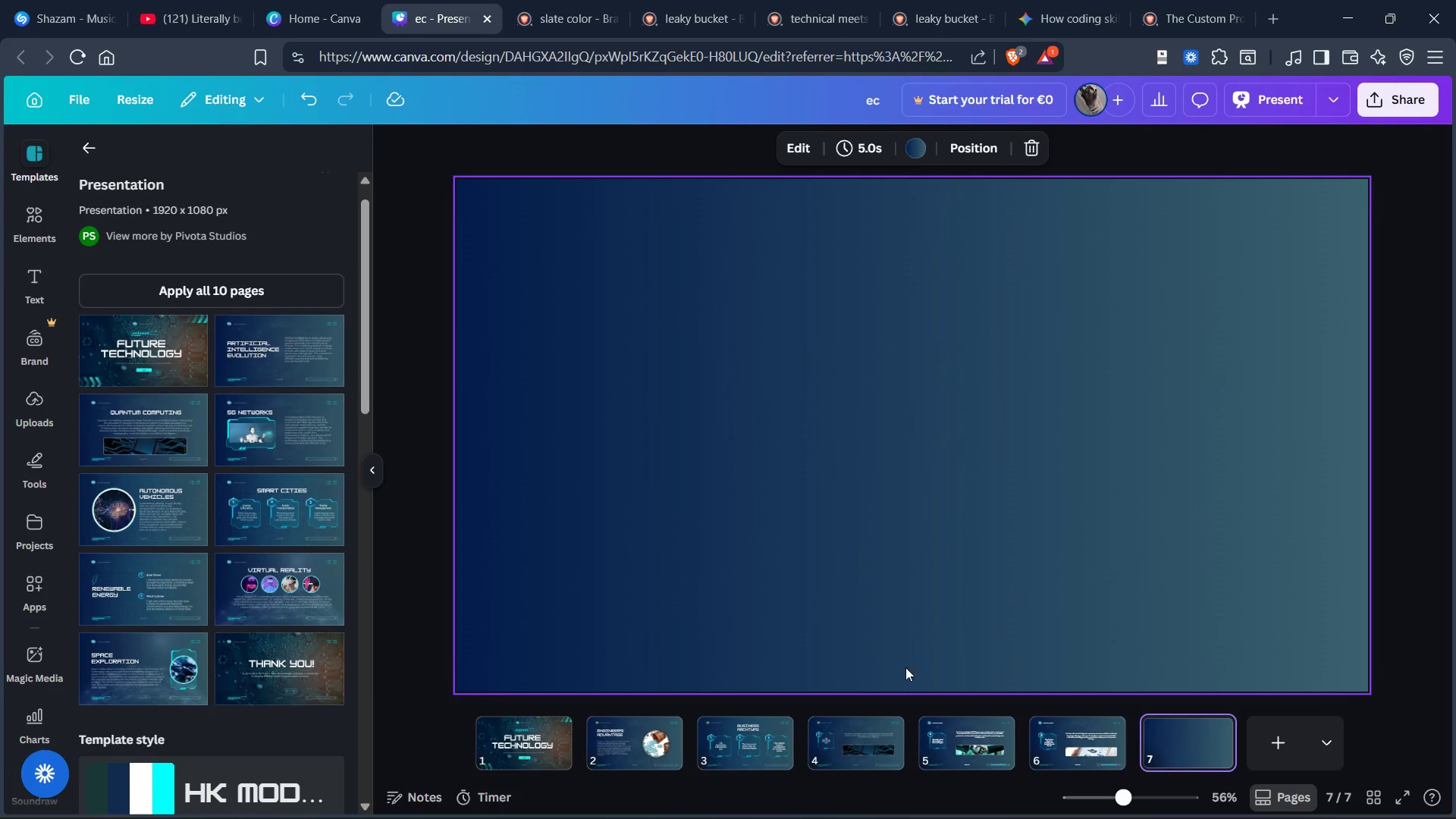 
wait(6.53)
 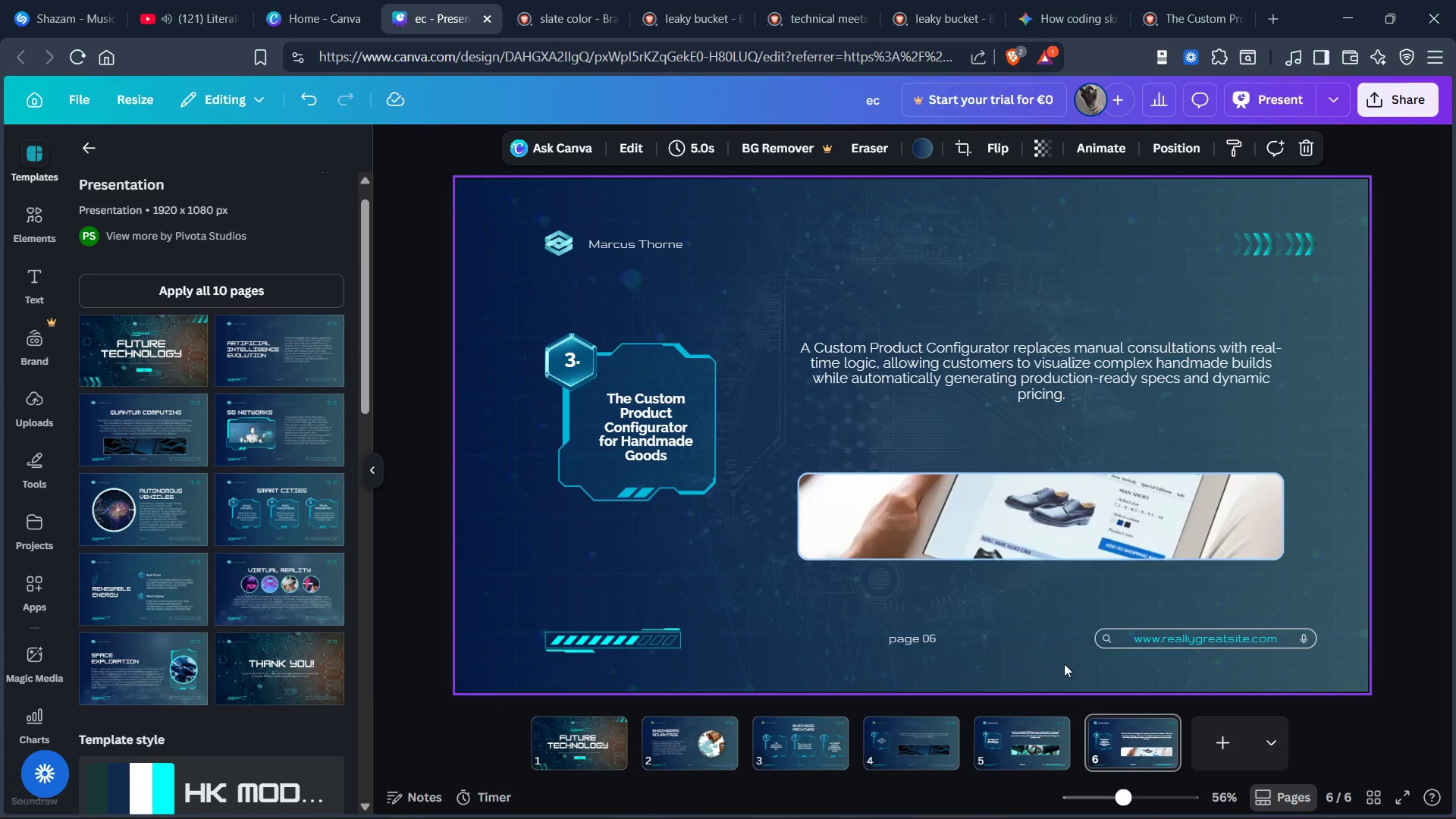 
scroll: coordinate [195, 507], scroll_direction: down, amount: 3.0
 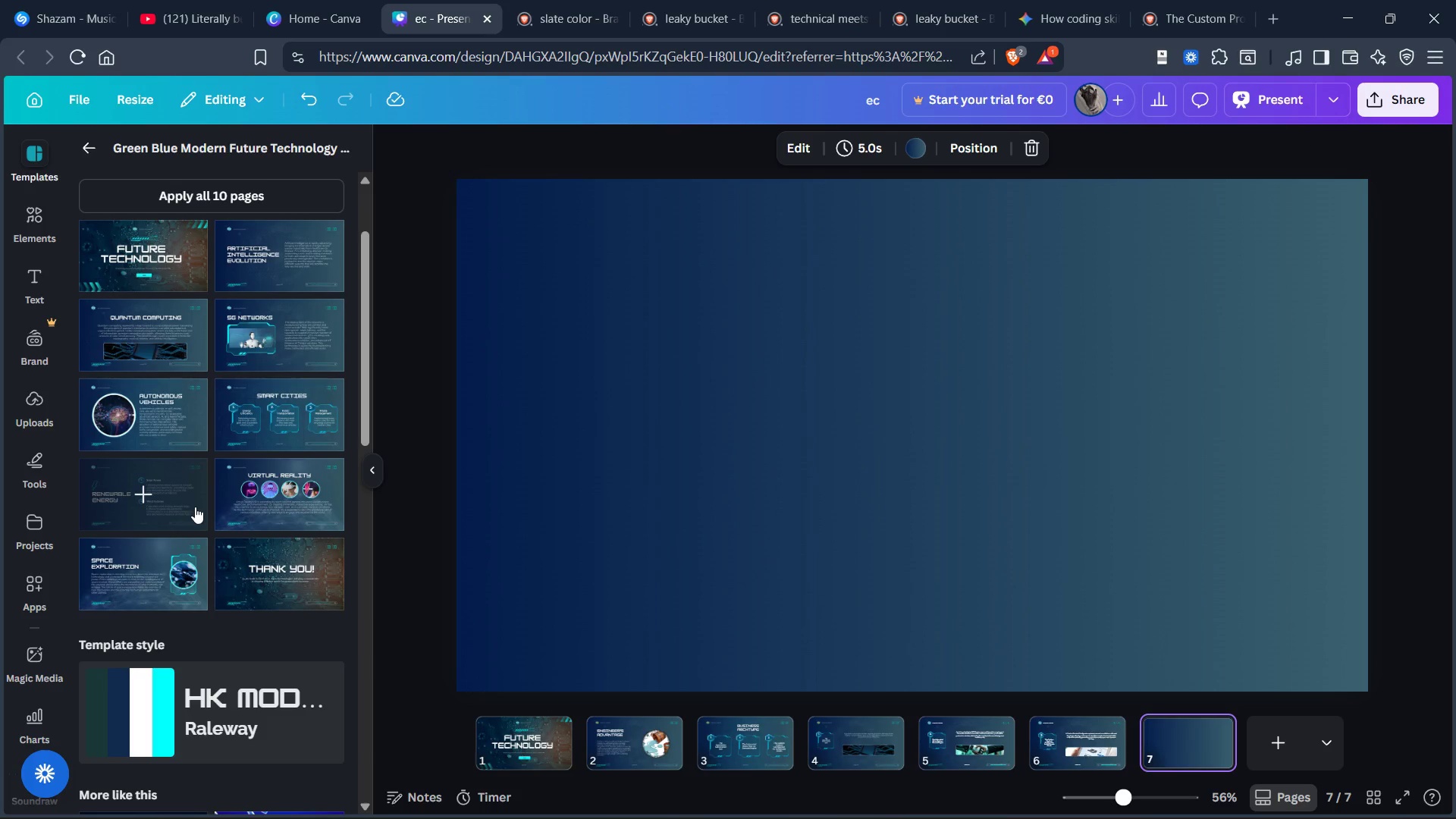 
scroll: coordinate [195, 507], scroll_direction: up, amount: 1.0
 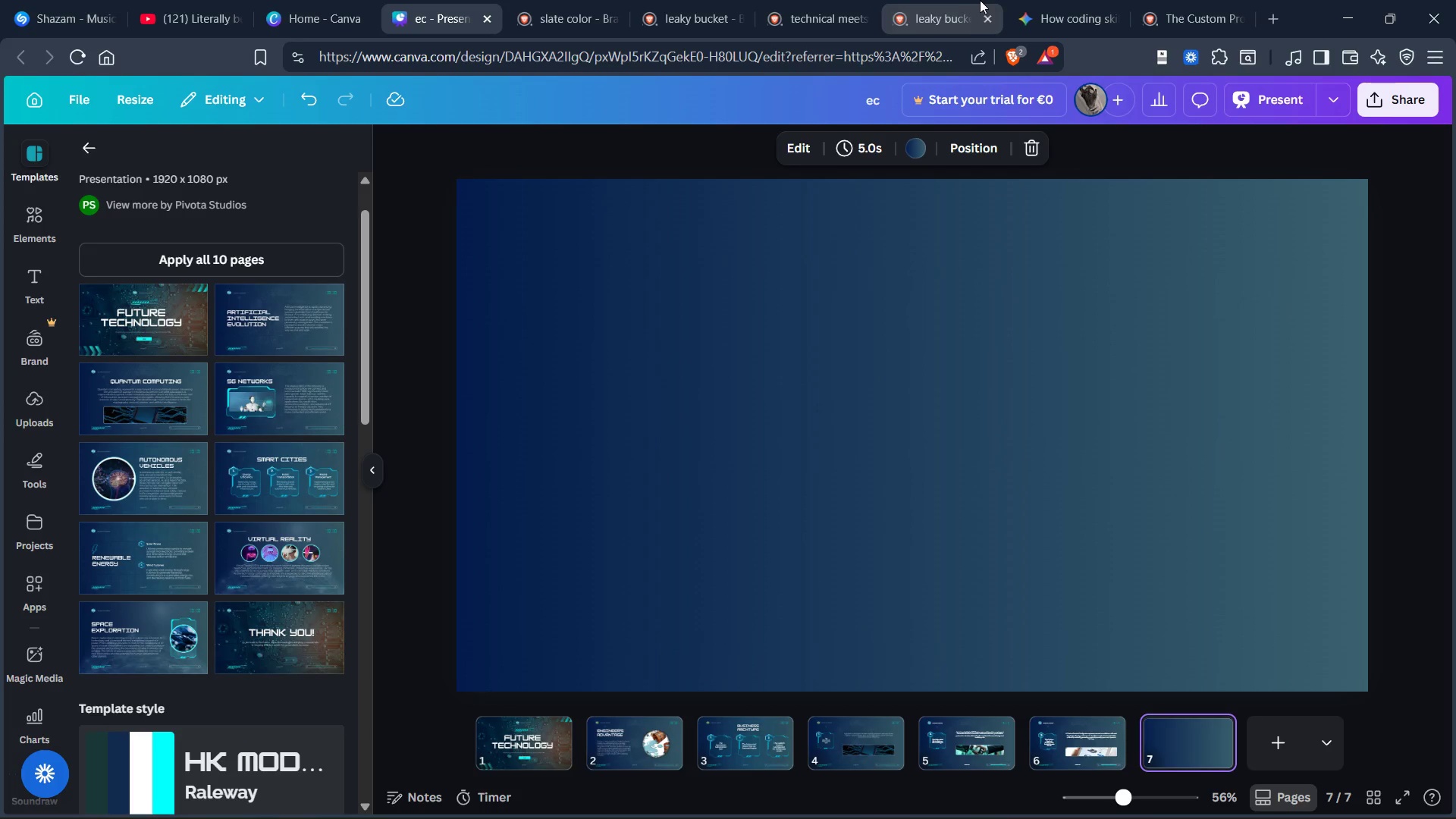 
wait(5.92)
 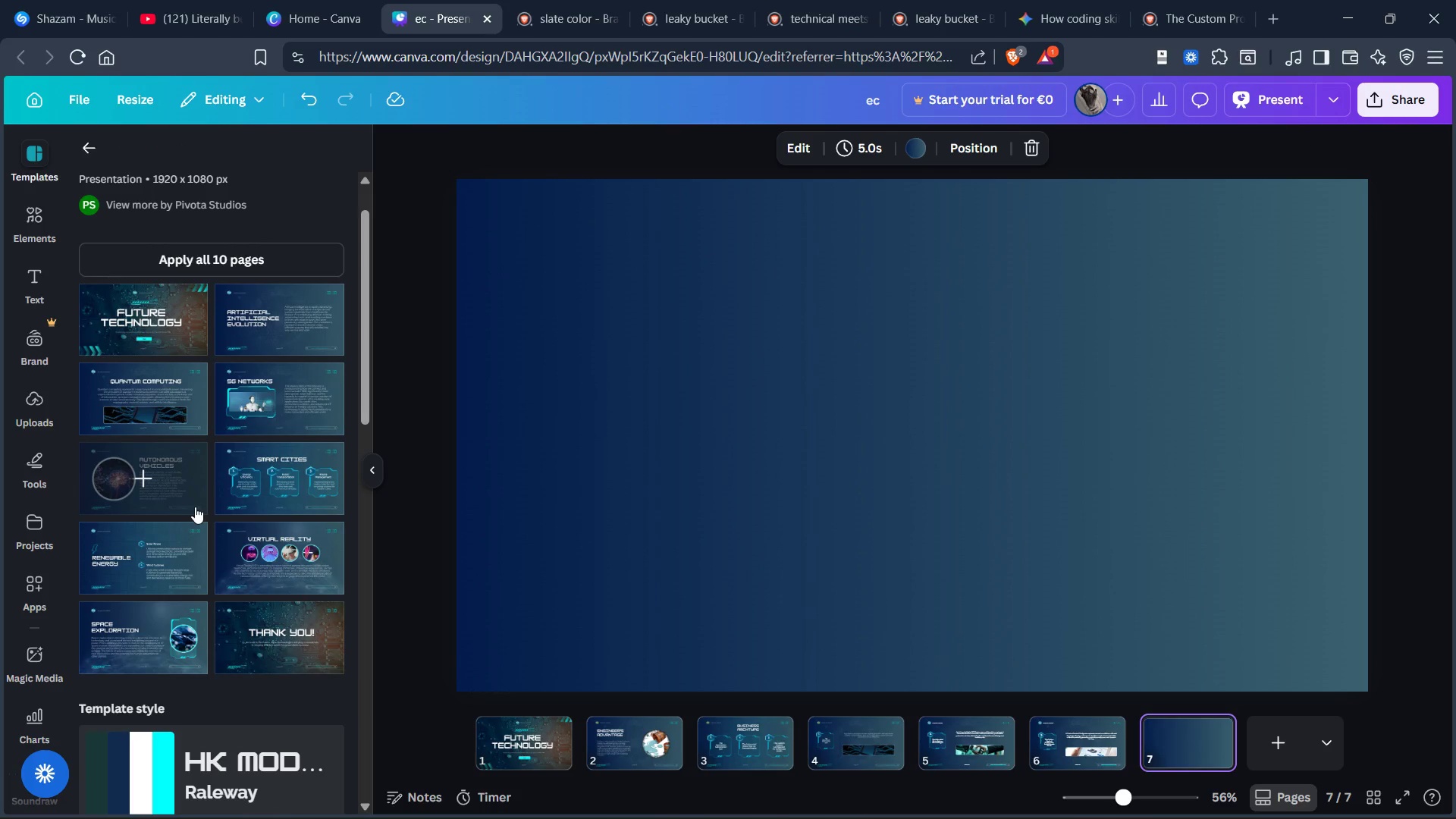 
left_click([1065, 17])
 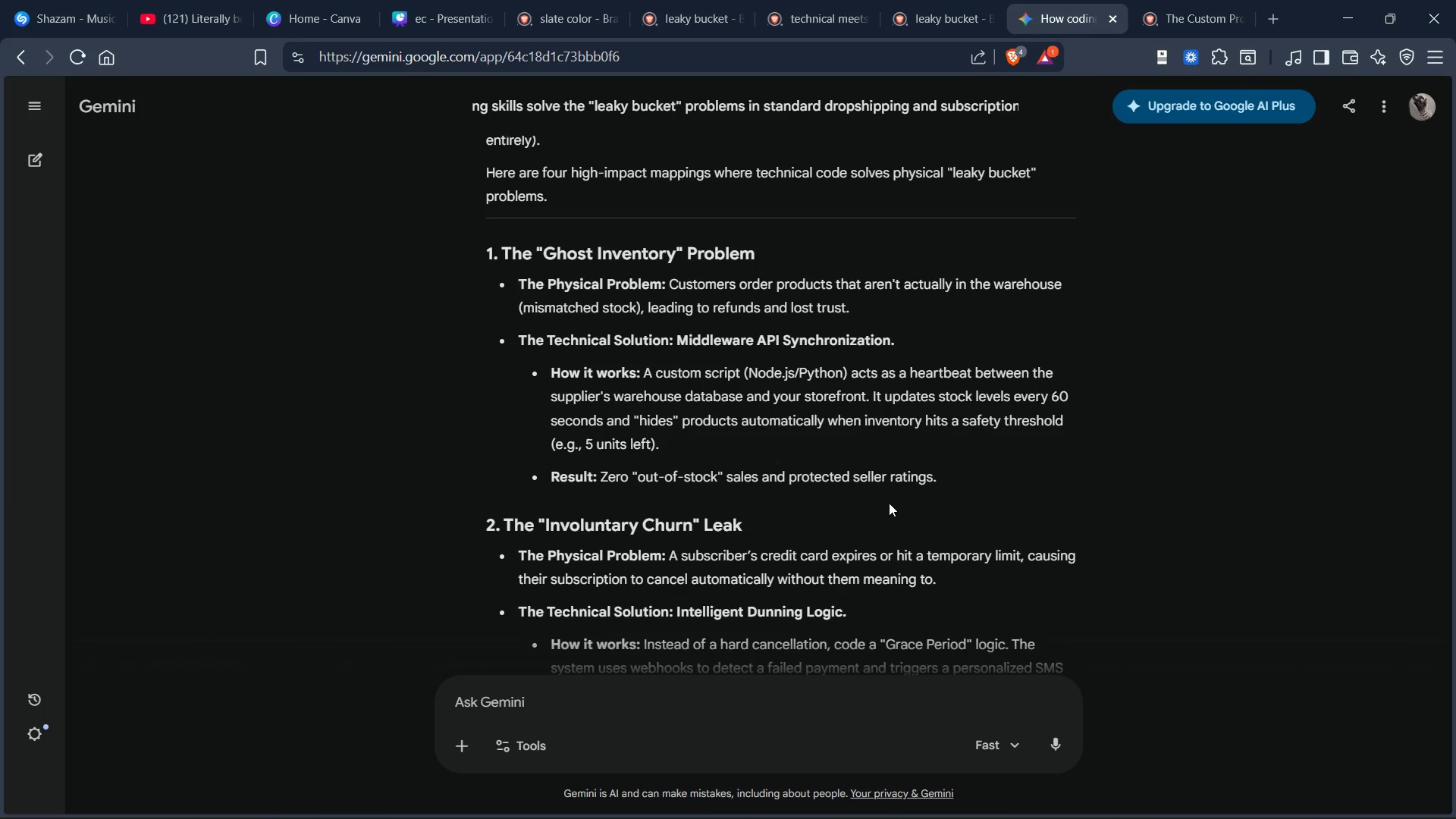 
scroll: coordinate [888, 498], scroll_direction: none, amount: 0.0
 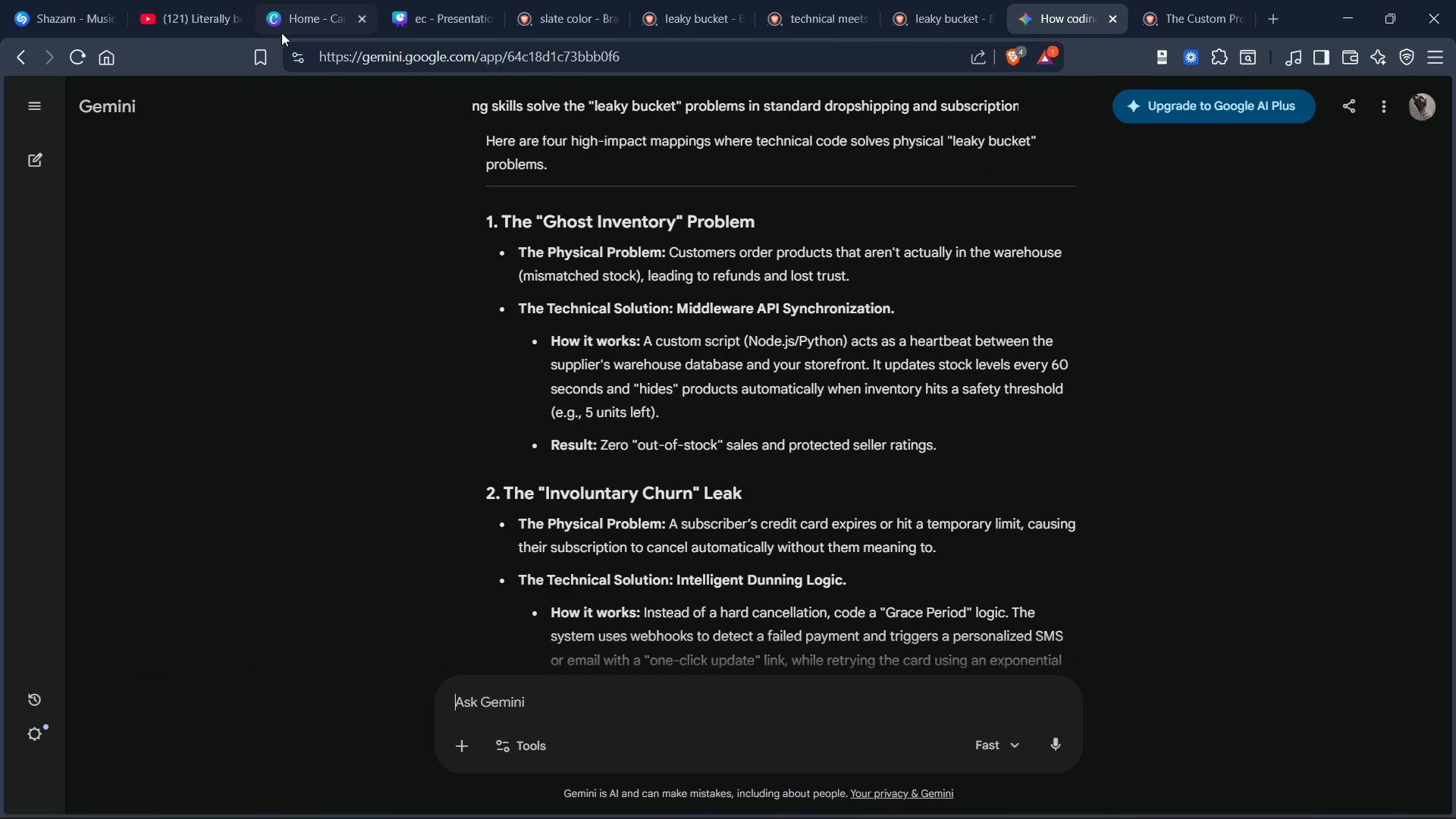 
wait(5.75)
 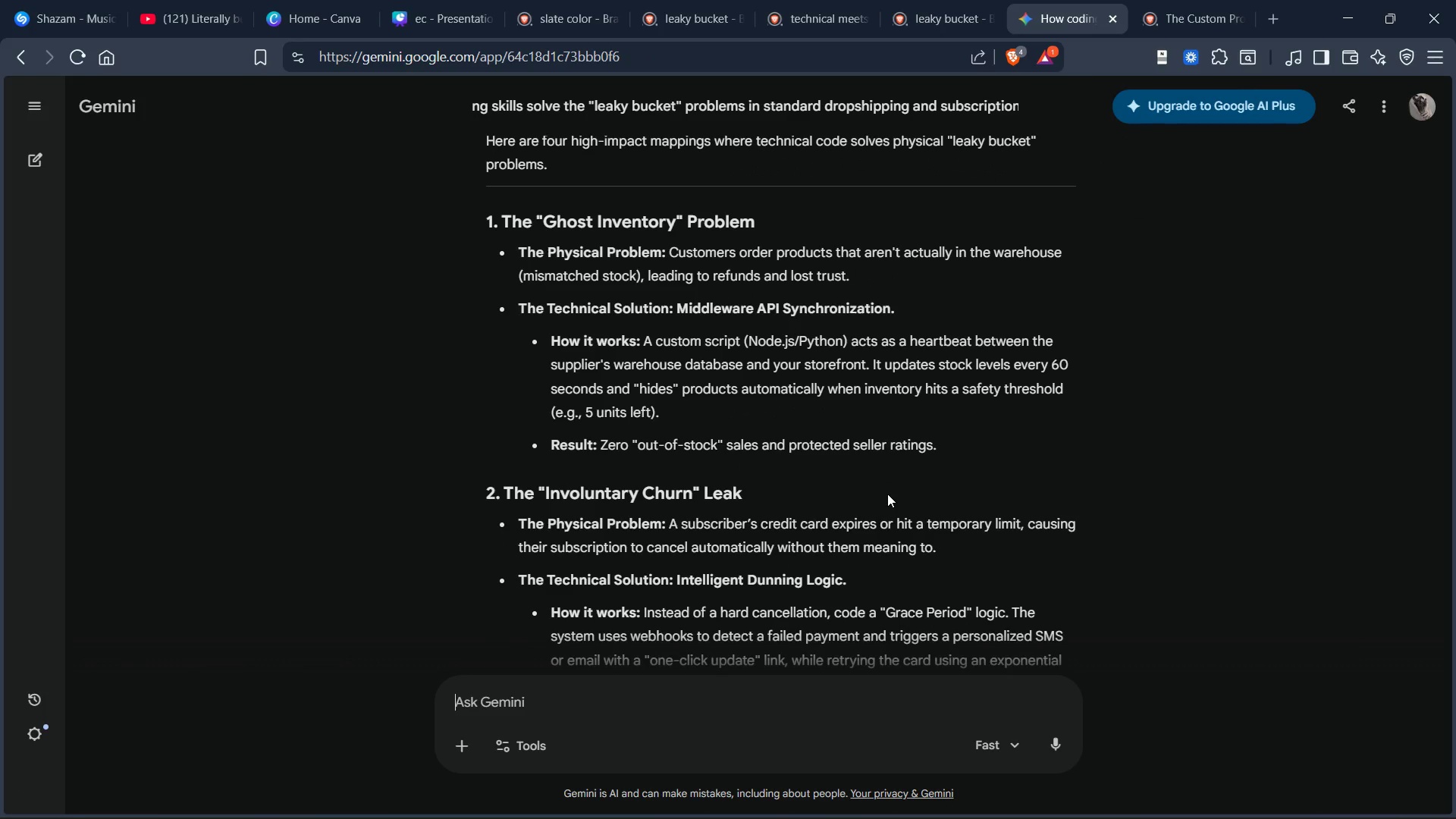 
left_click([425, 27])
 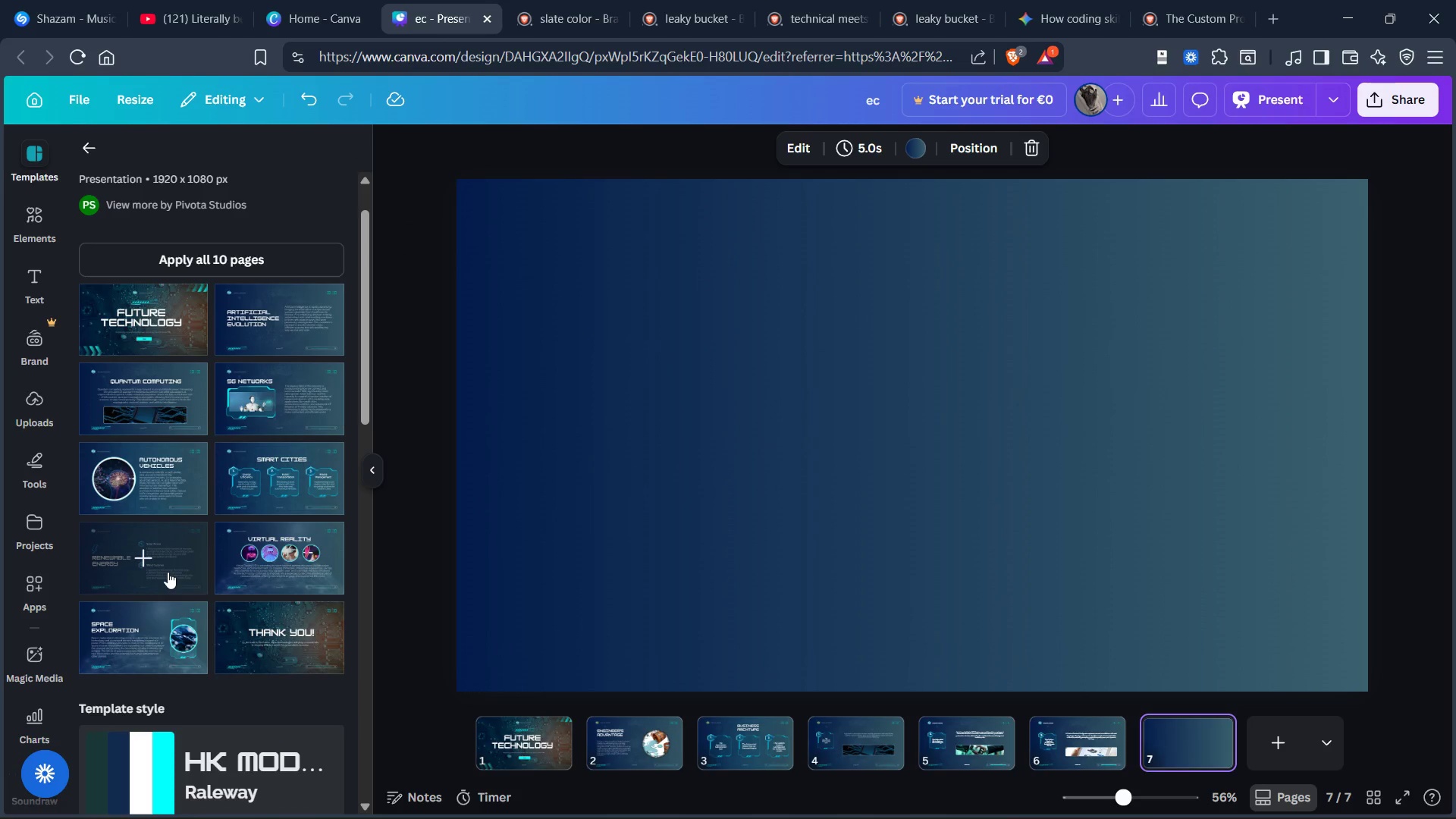 
wait(5.51)
 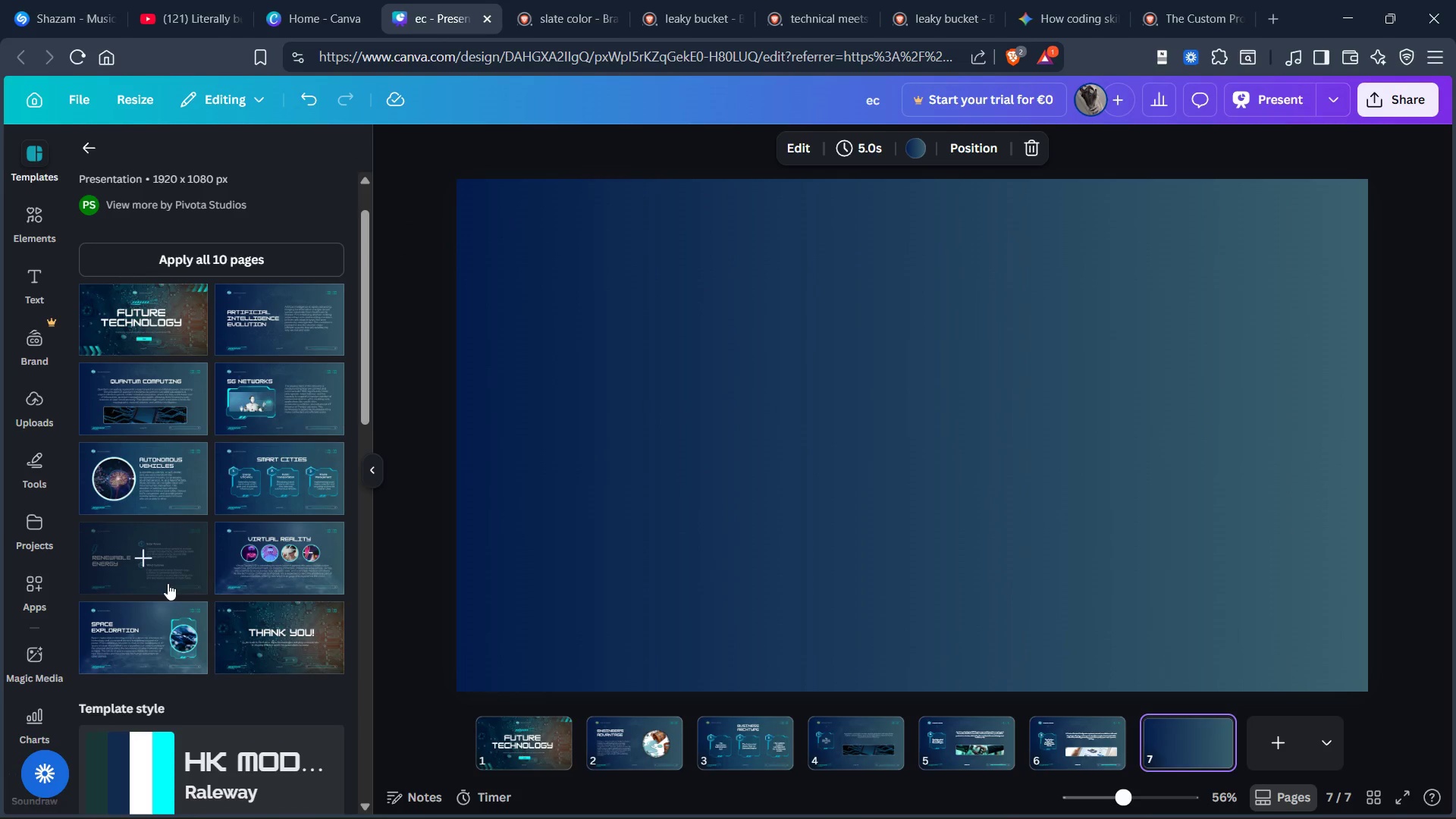 
left_click([168, 572])
 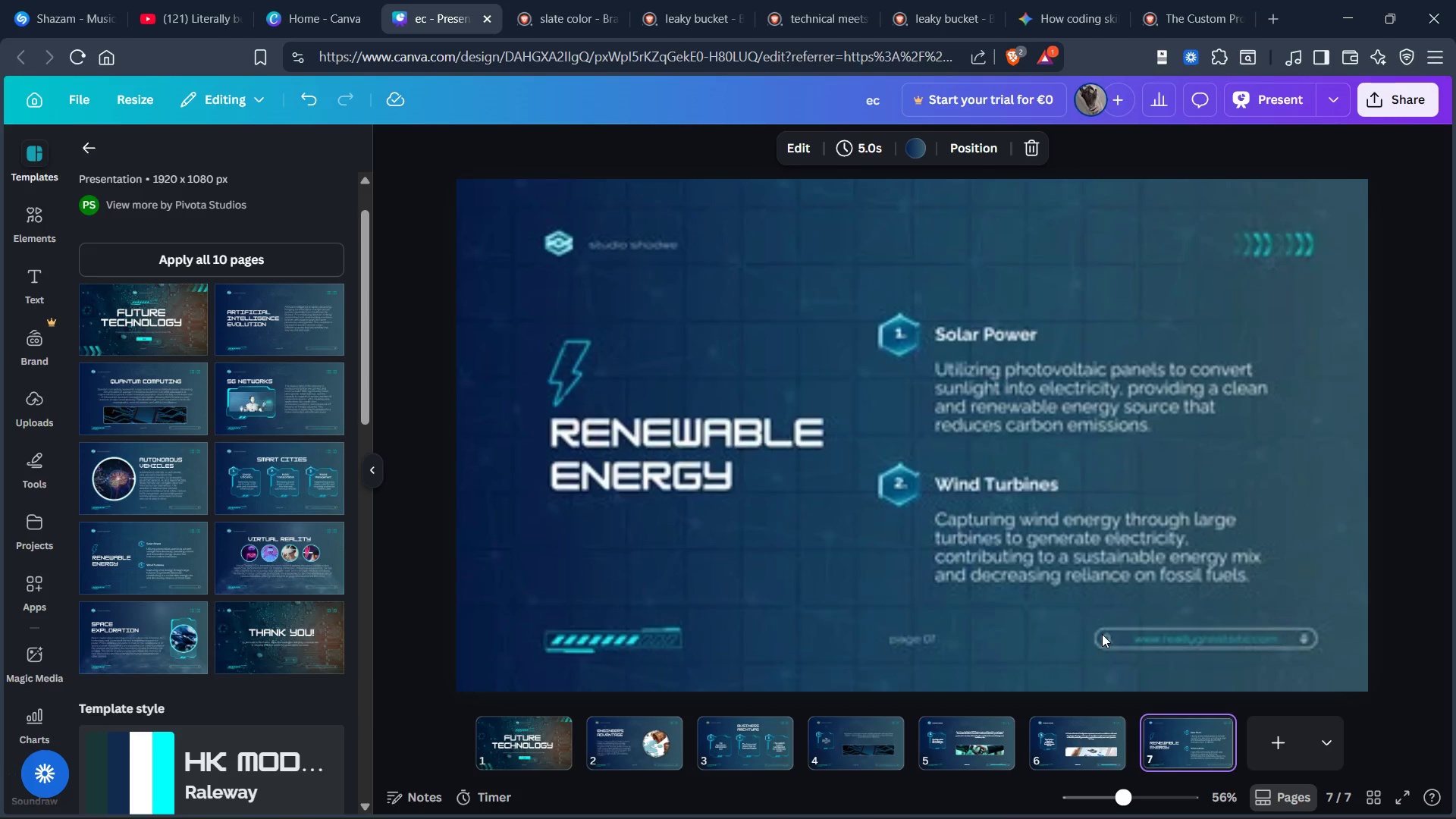 
wait(6.88)
 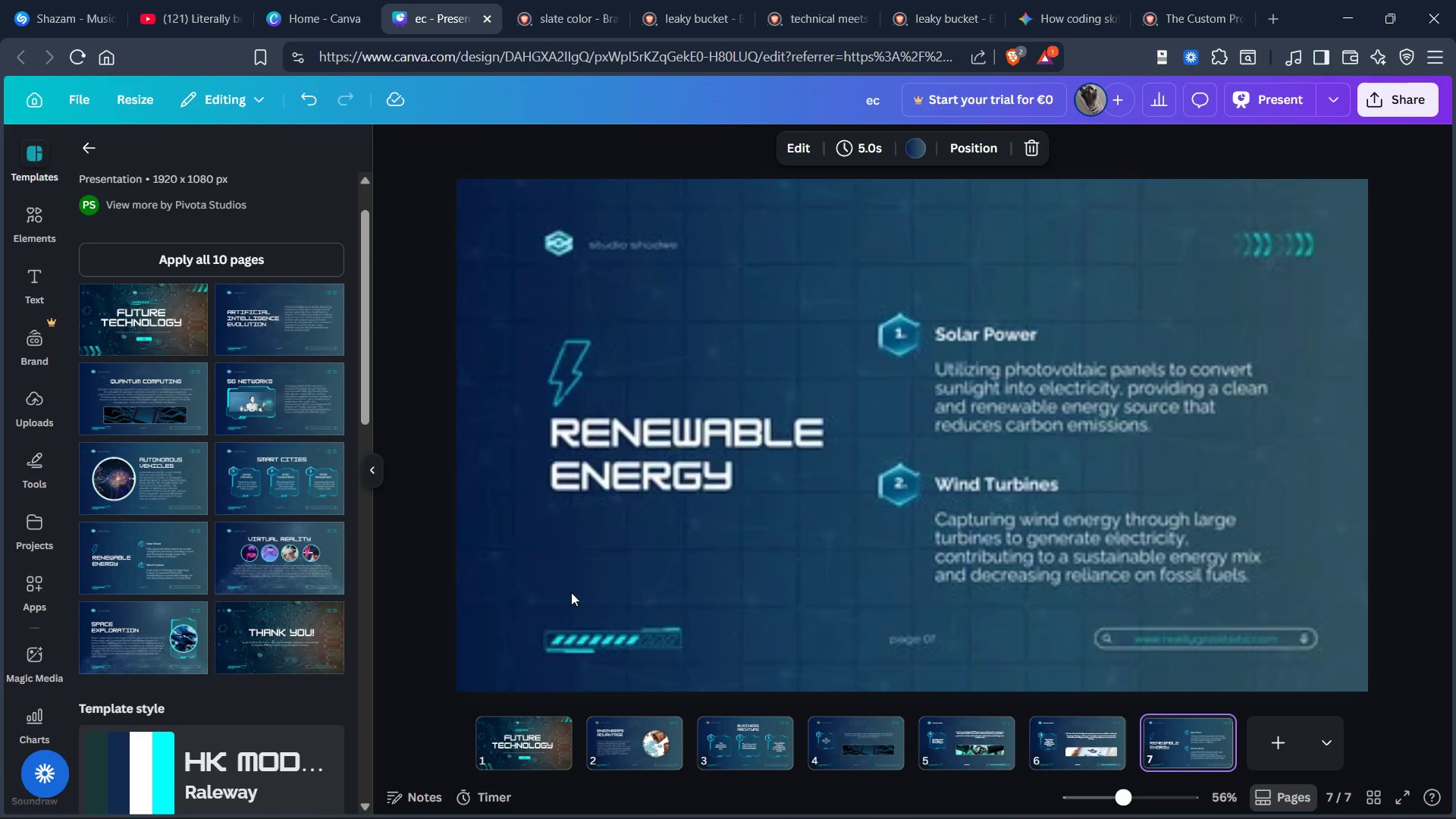 
hold_key(key=AltLeft, duration=1.52)
 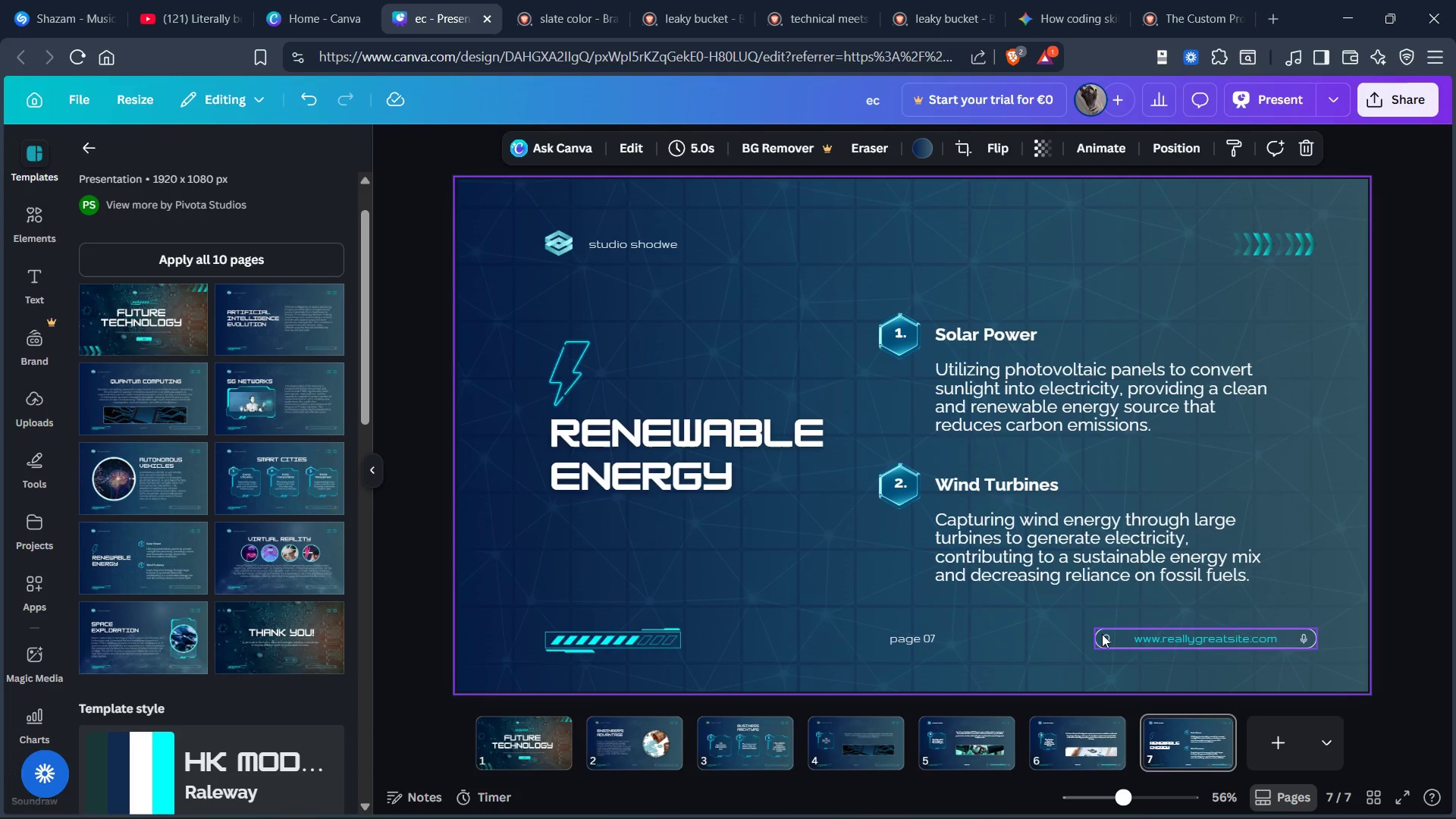 
key(Alt+Tab)